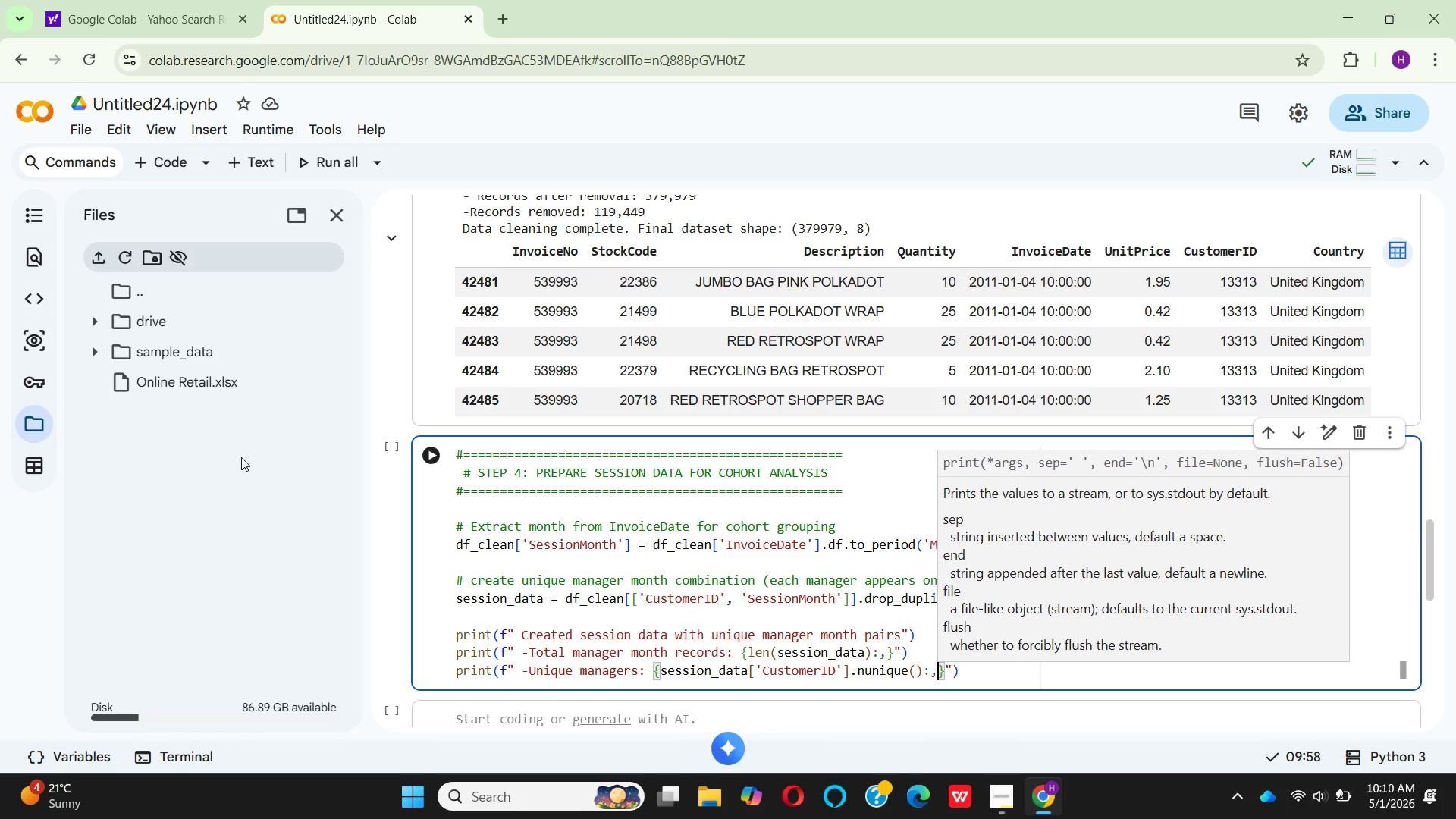 
key(Comma)
 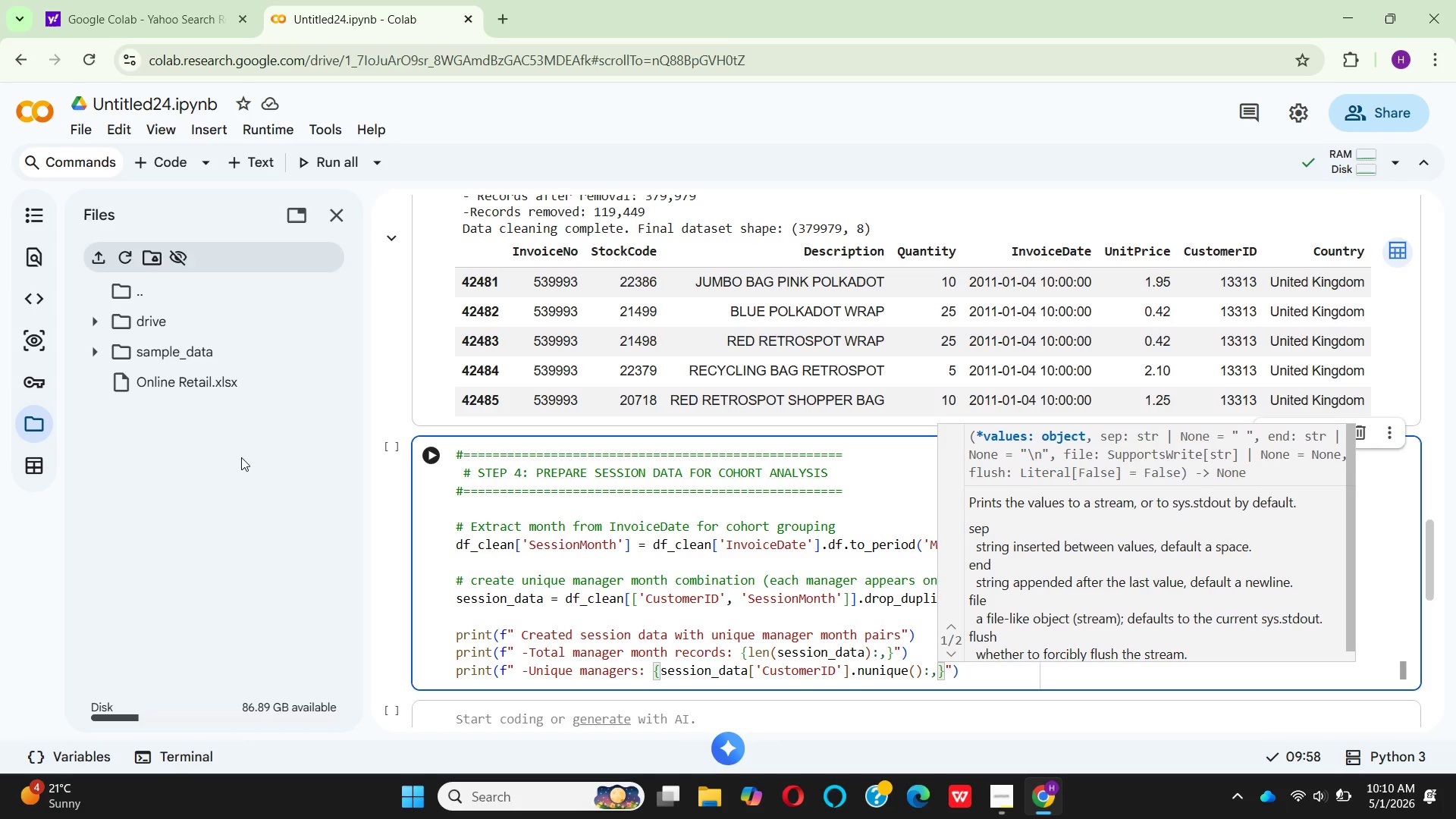 
key(ArrowRight)
 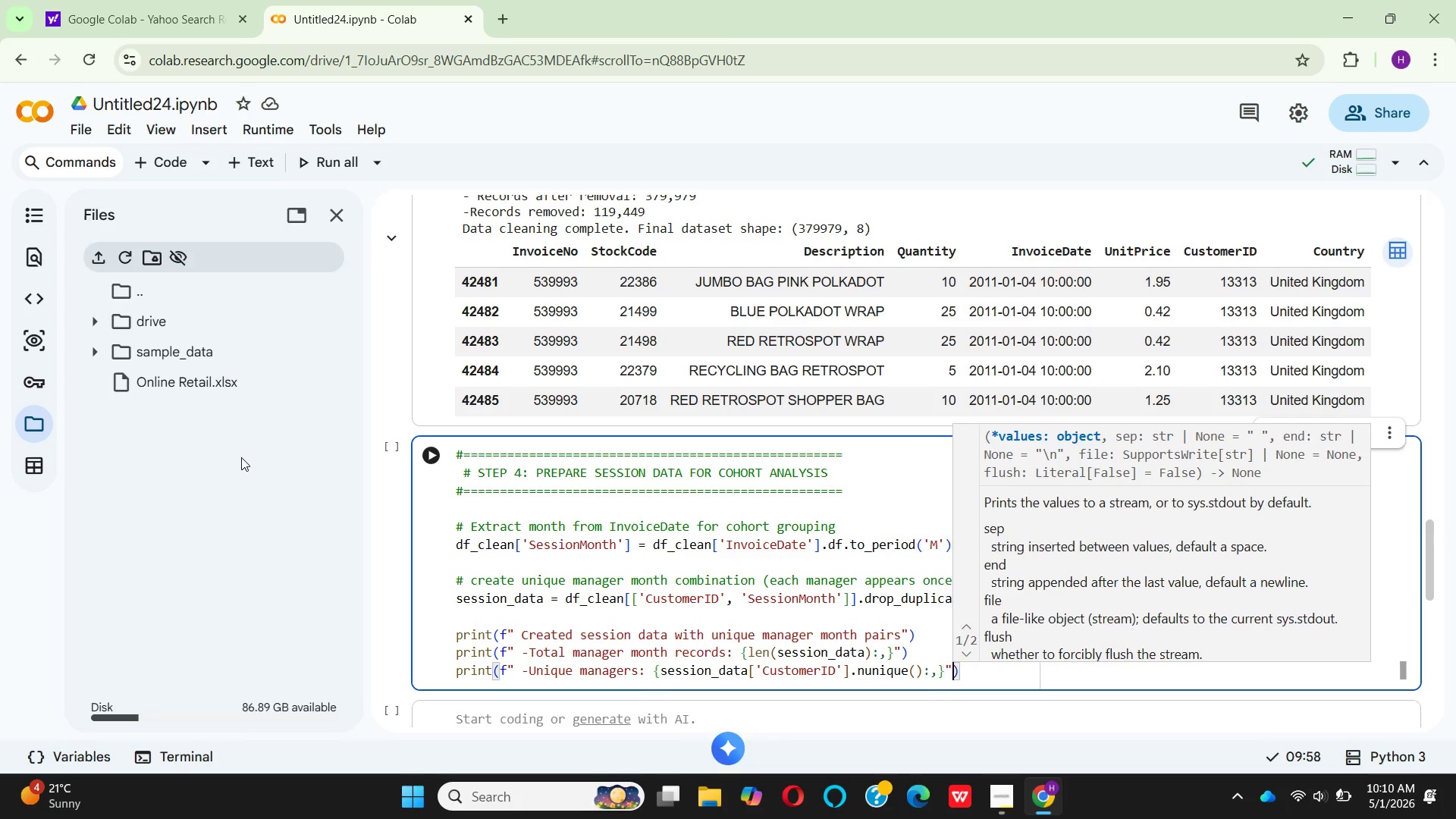 
key(ArrowRight)
 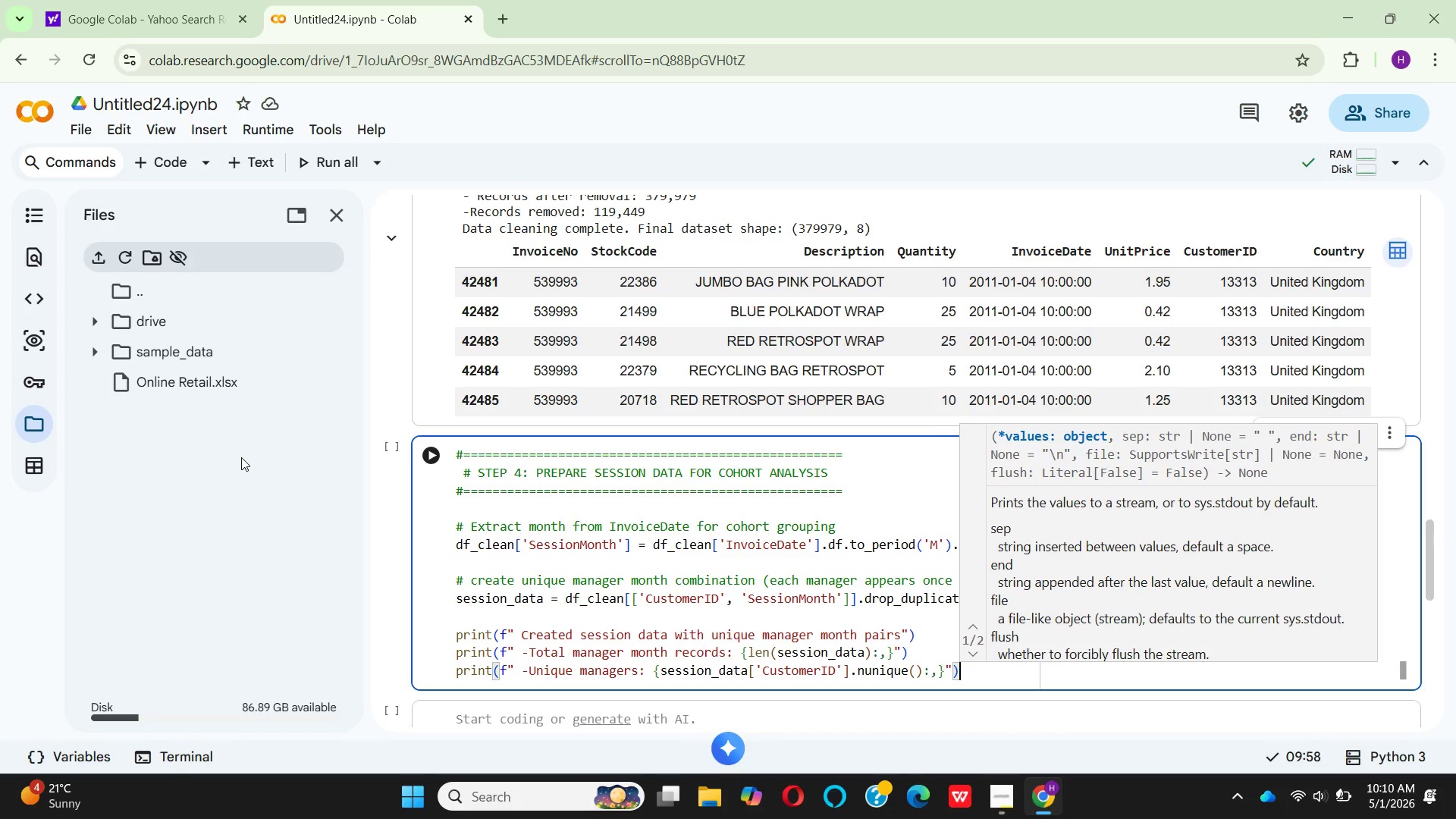 
key(ArrowRight)
 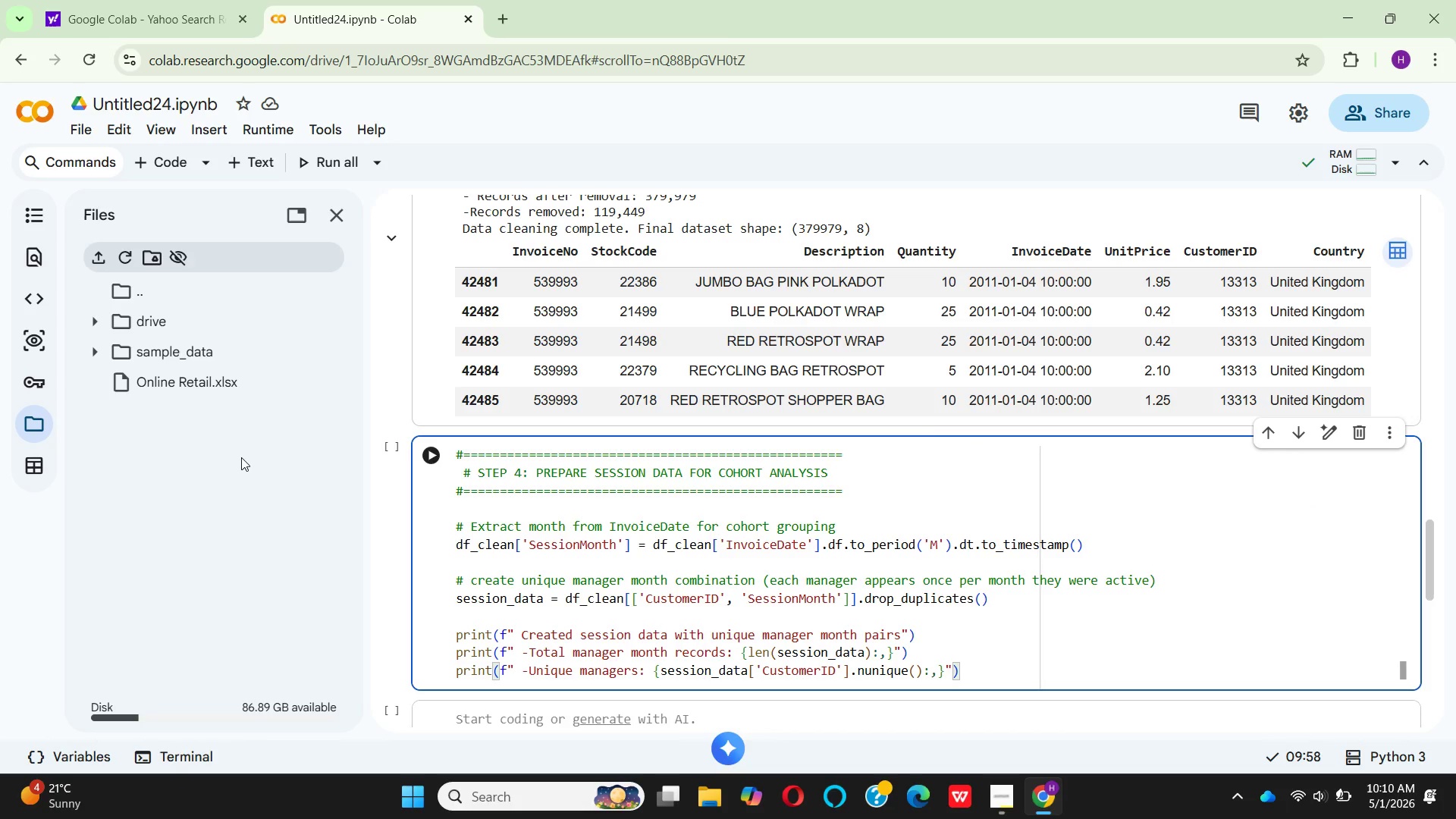 
key(Enter)
 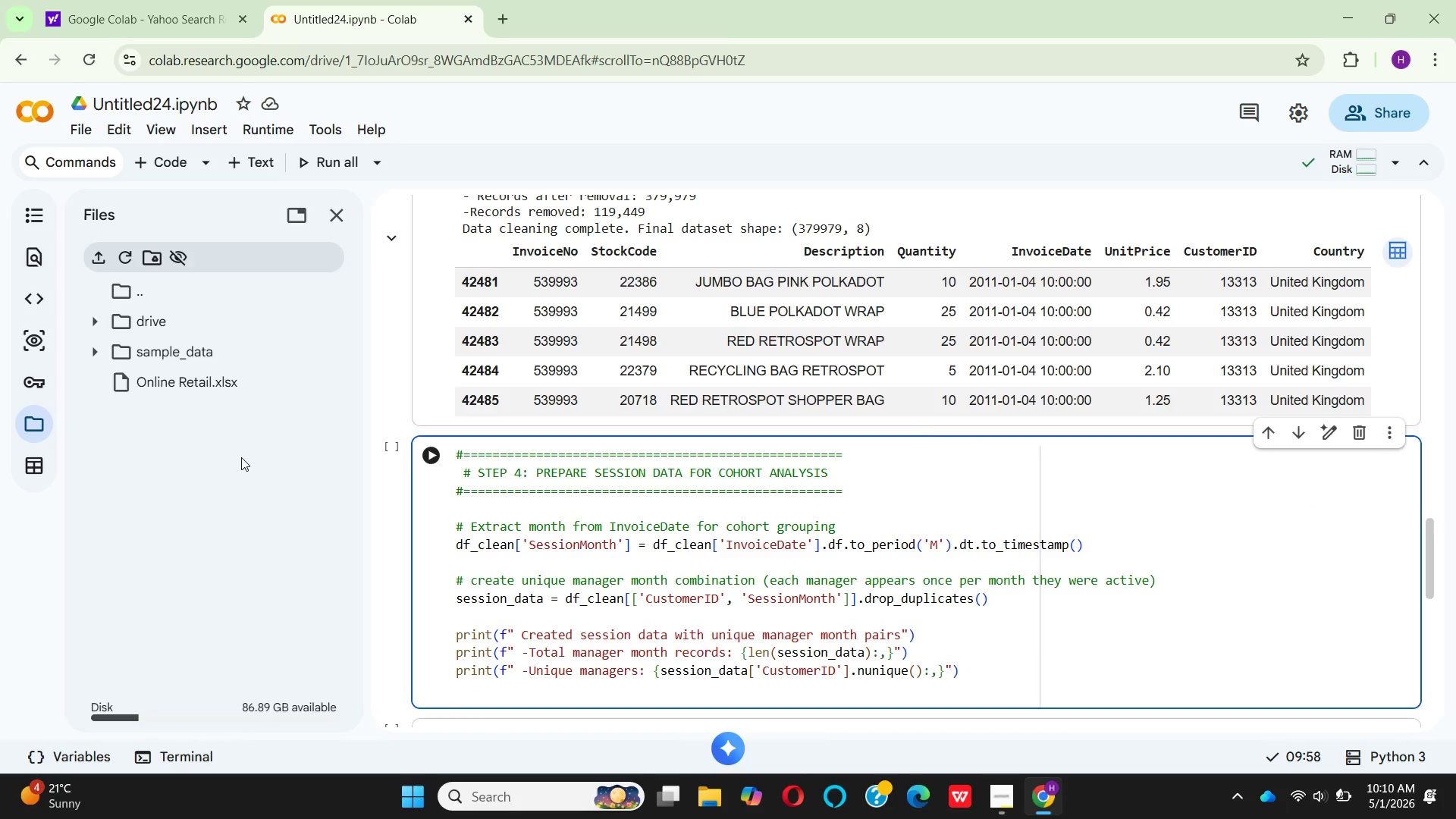 
type(prnt))
key(Backspace)
type((f" )
 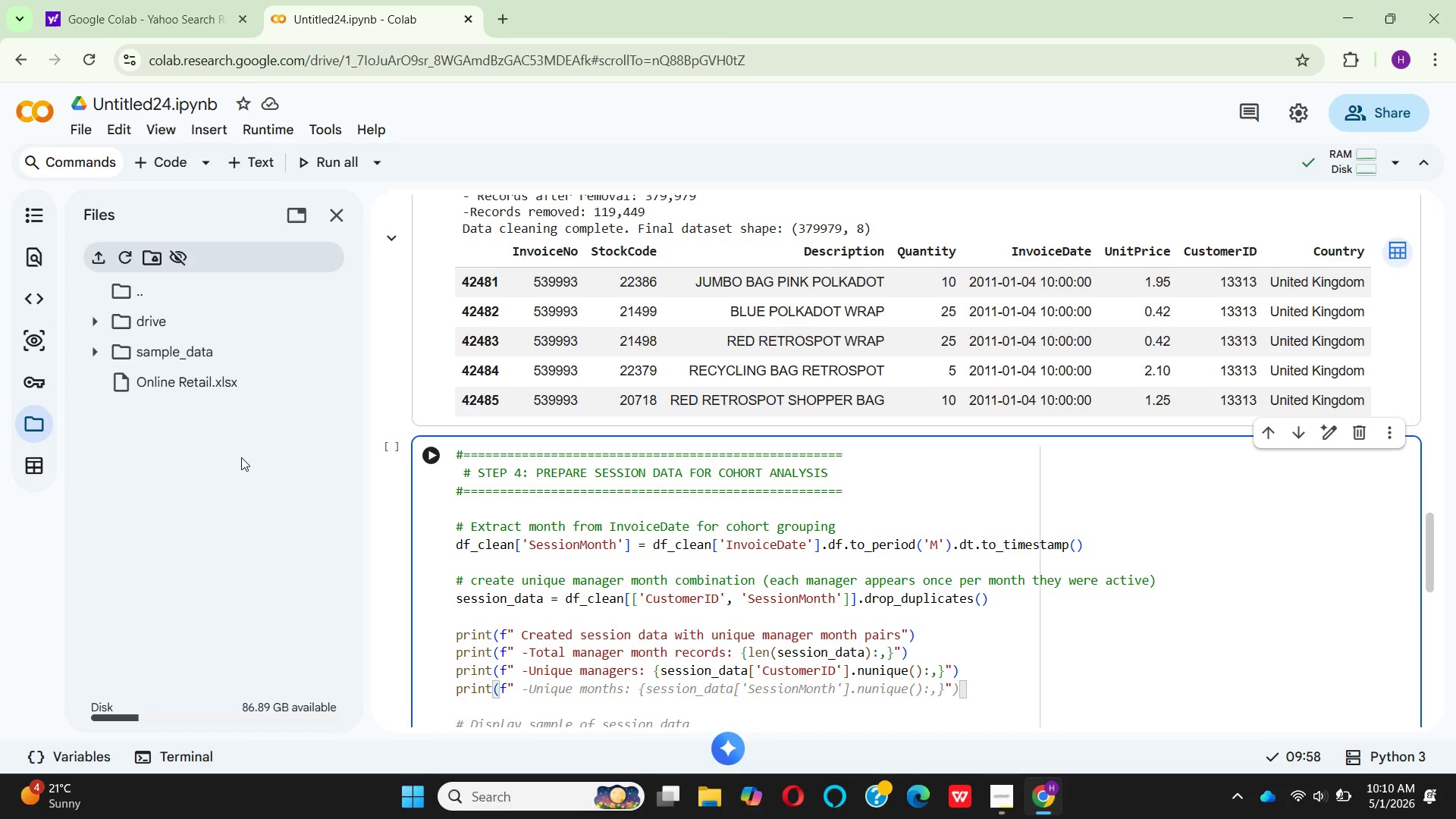 
hold_key(key=I, duration=0.33)
 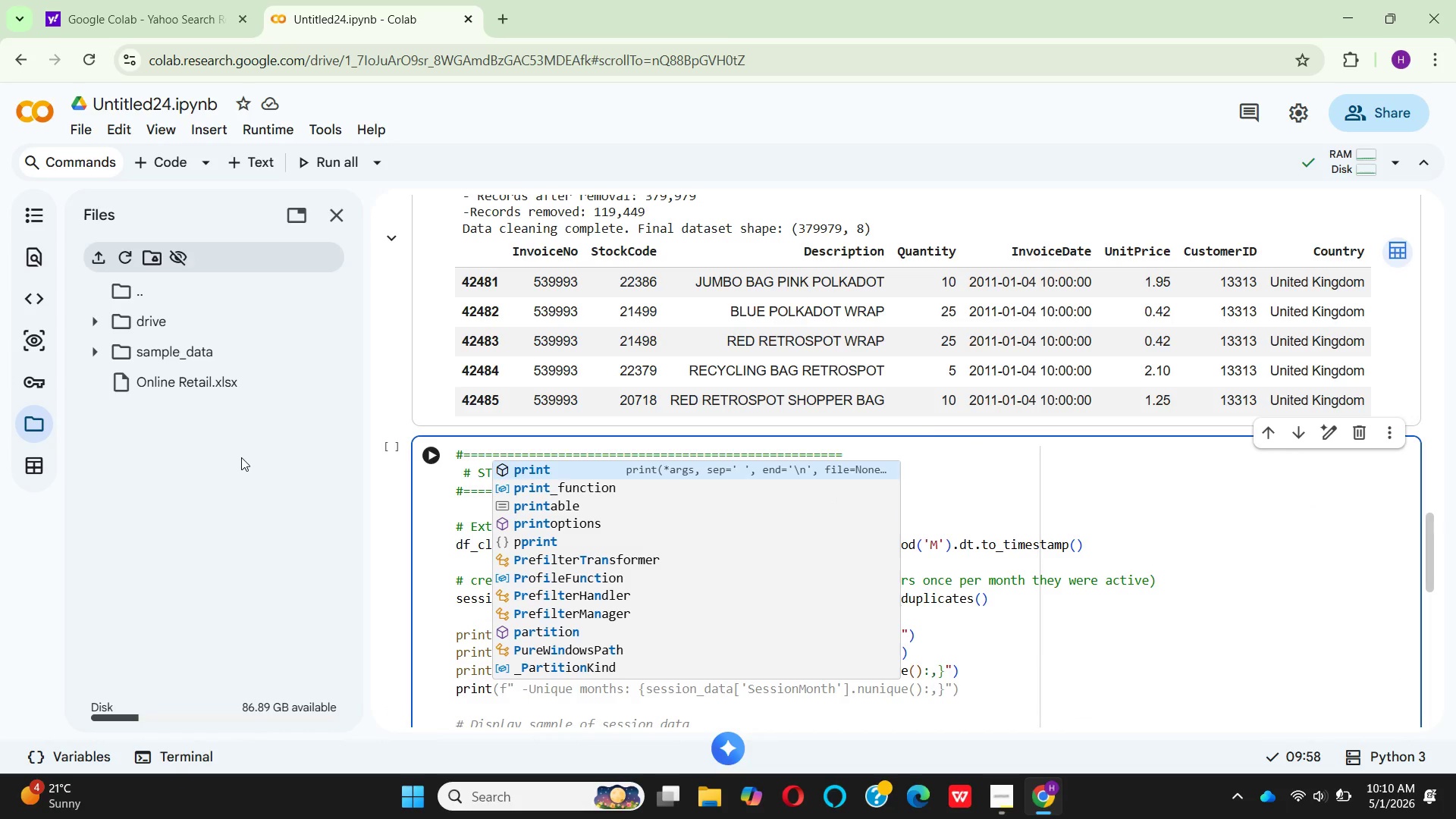 
wait(5.16)
 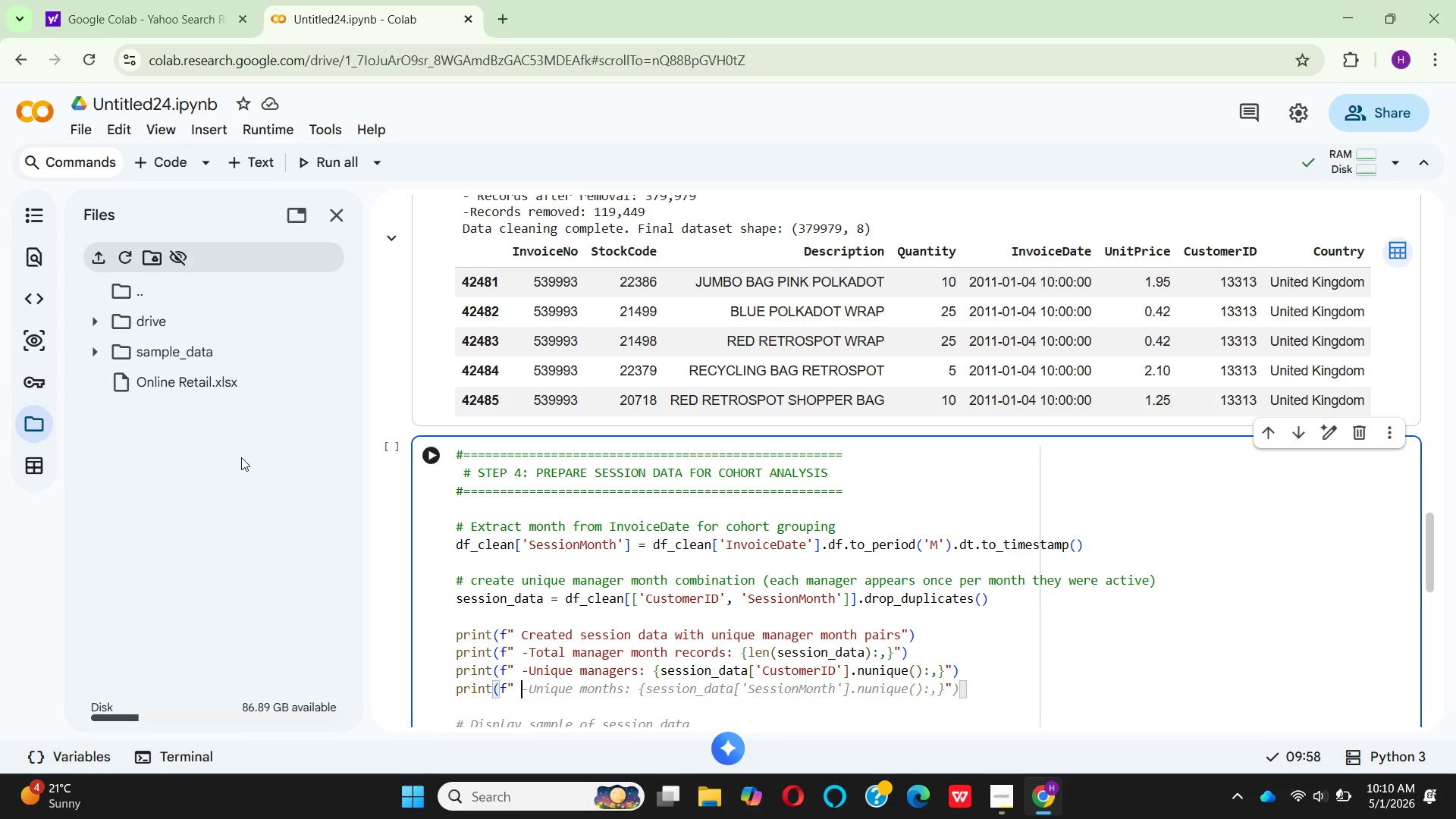 
type(-Dta)
key(Backspace)
key(Backspace)
type(ata range: {session)
 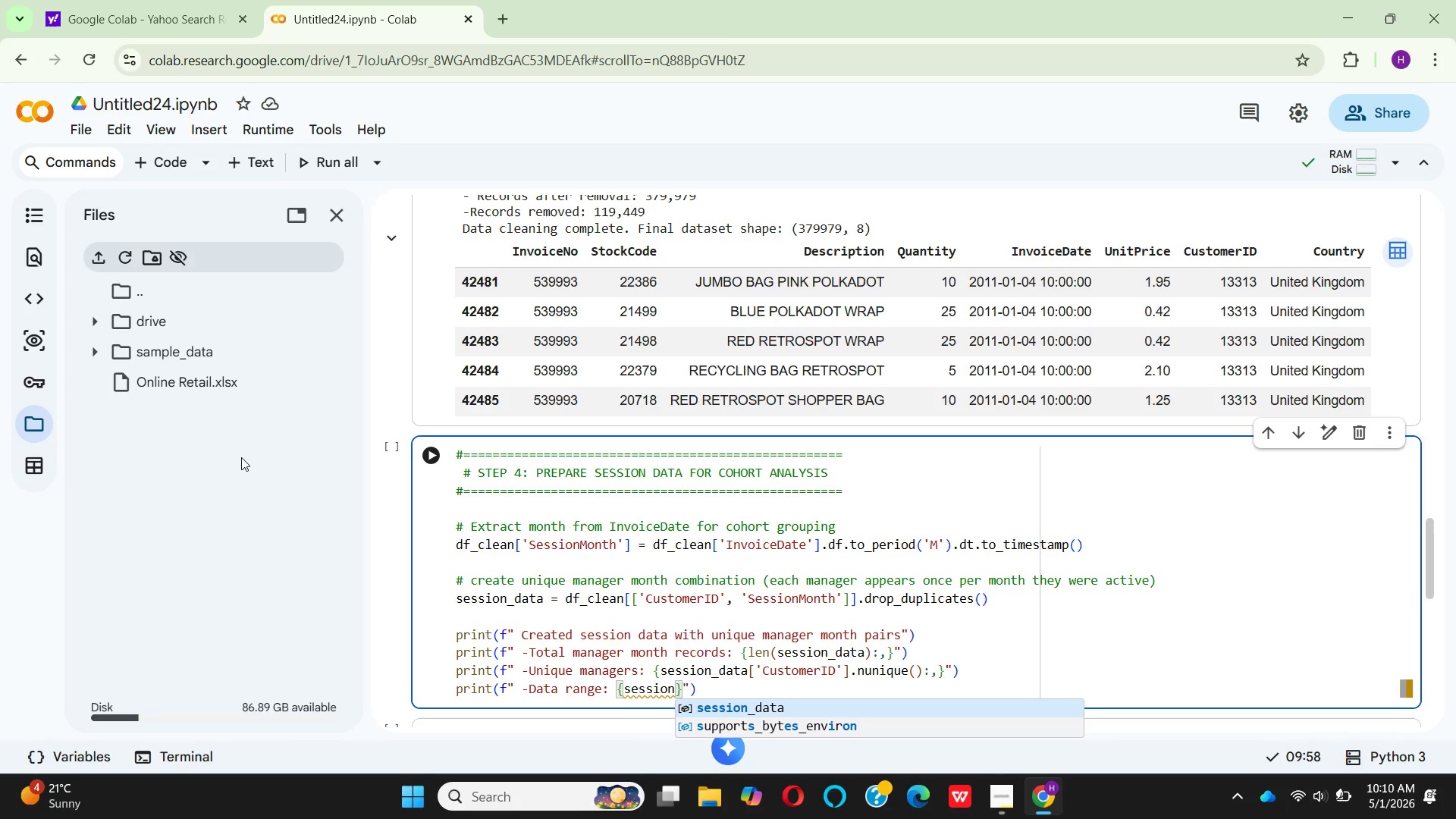 
hold_key(key=CapsLock, duration=0.31)
 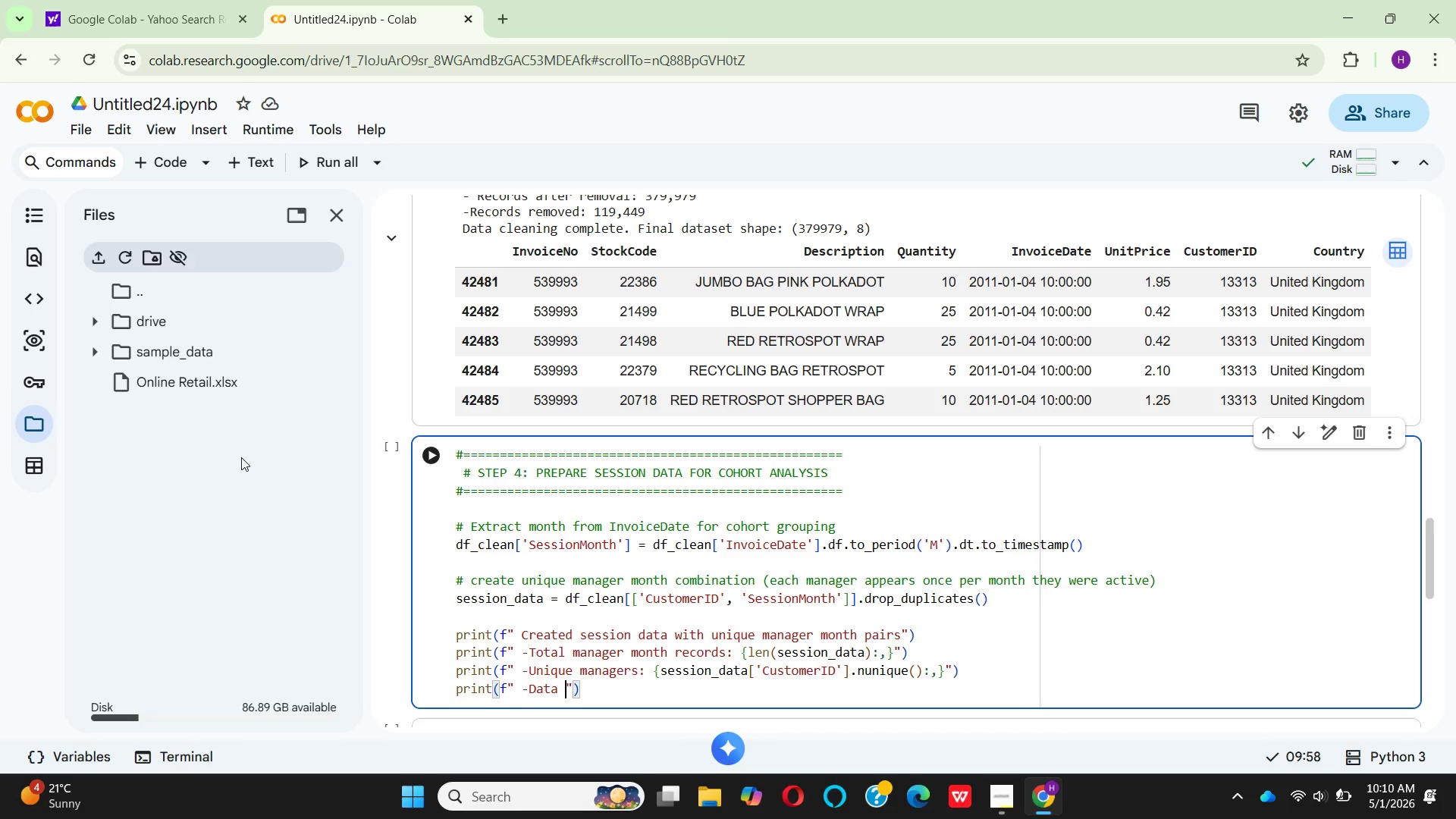 
key(Enter)
 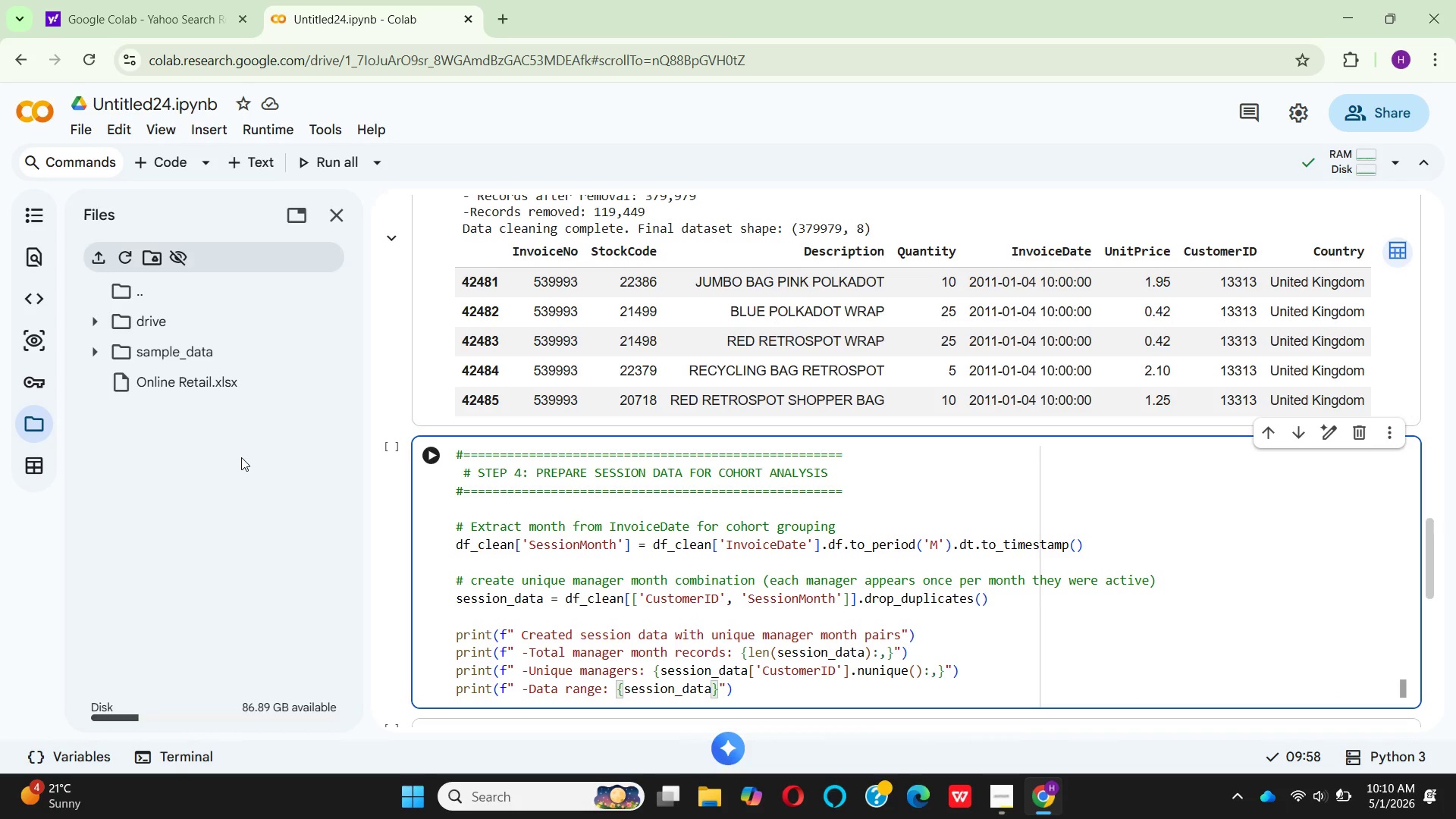 
hold_key(key=BracketLeft, duration=0.31)
 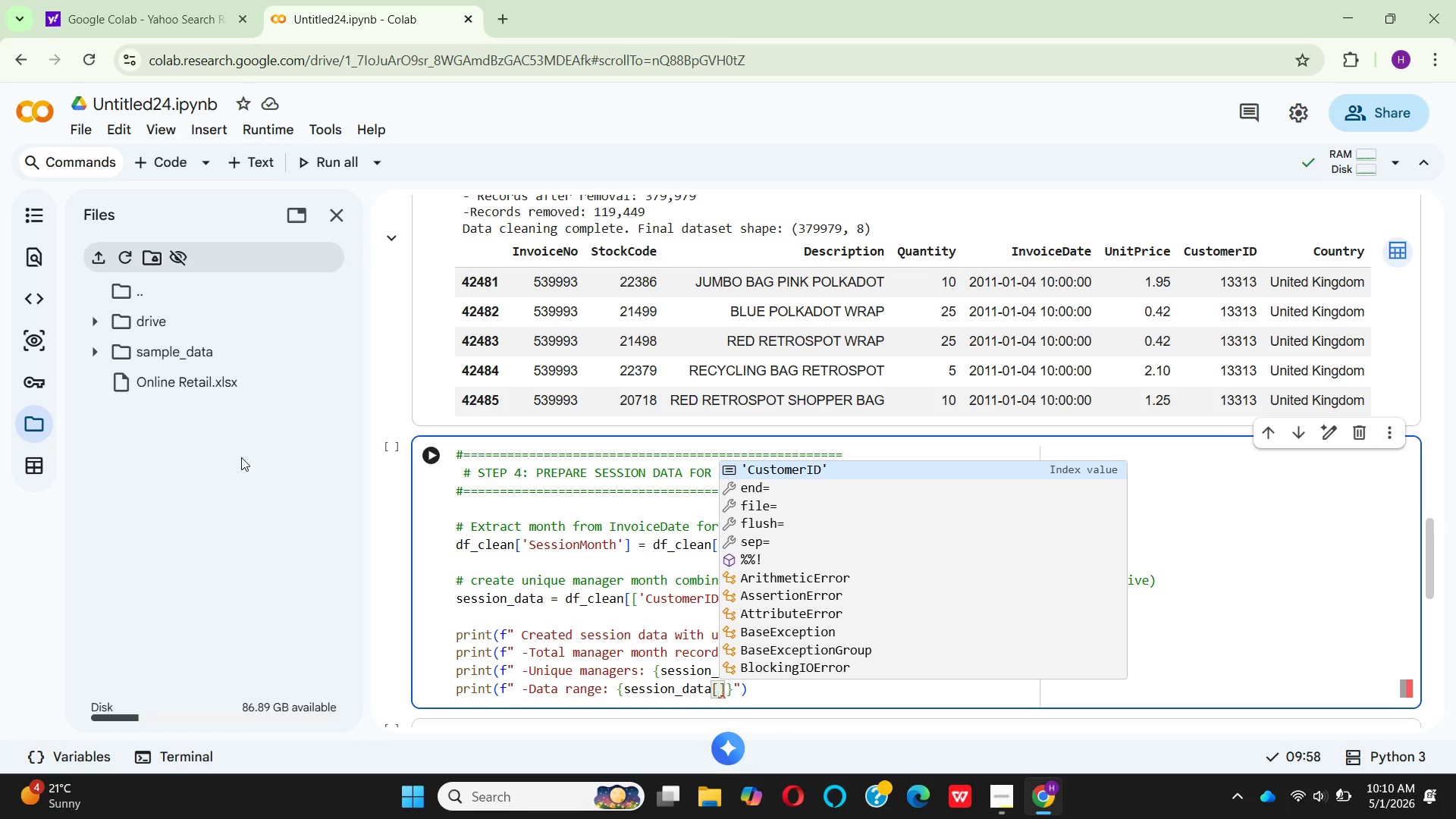 
type('Sess)
 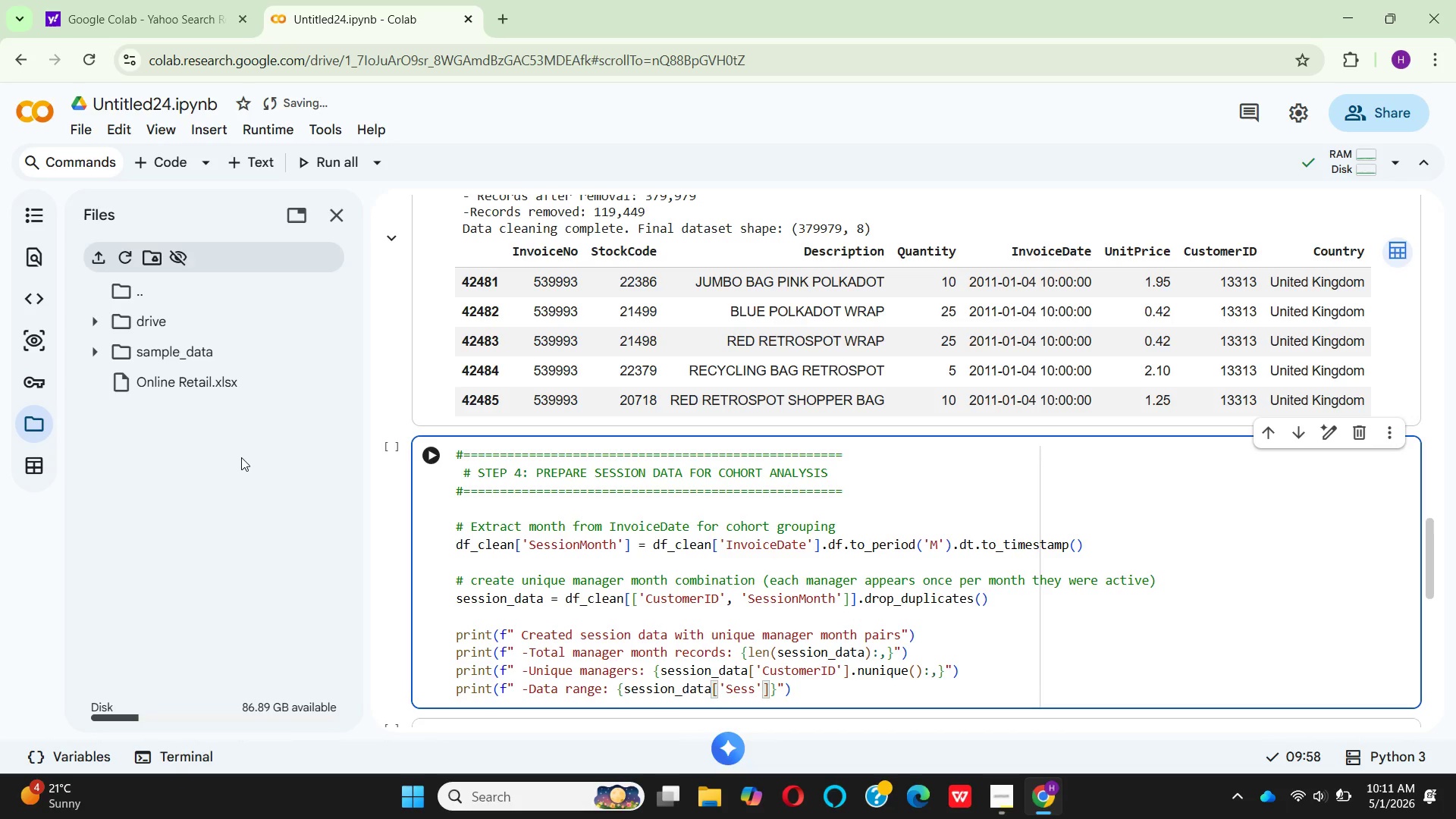 
type(ion)
 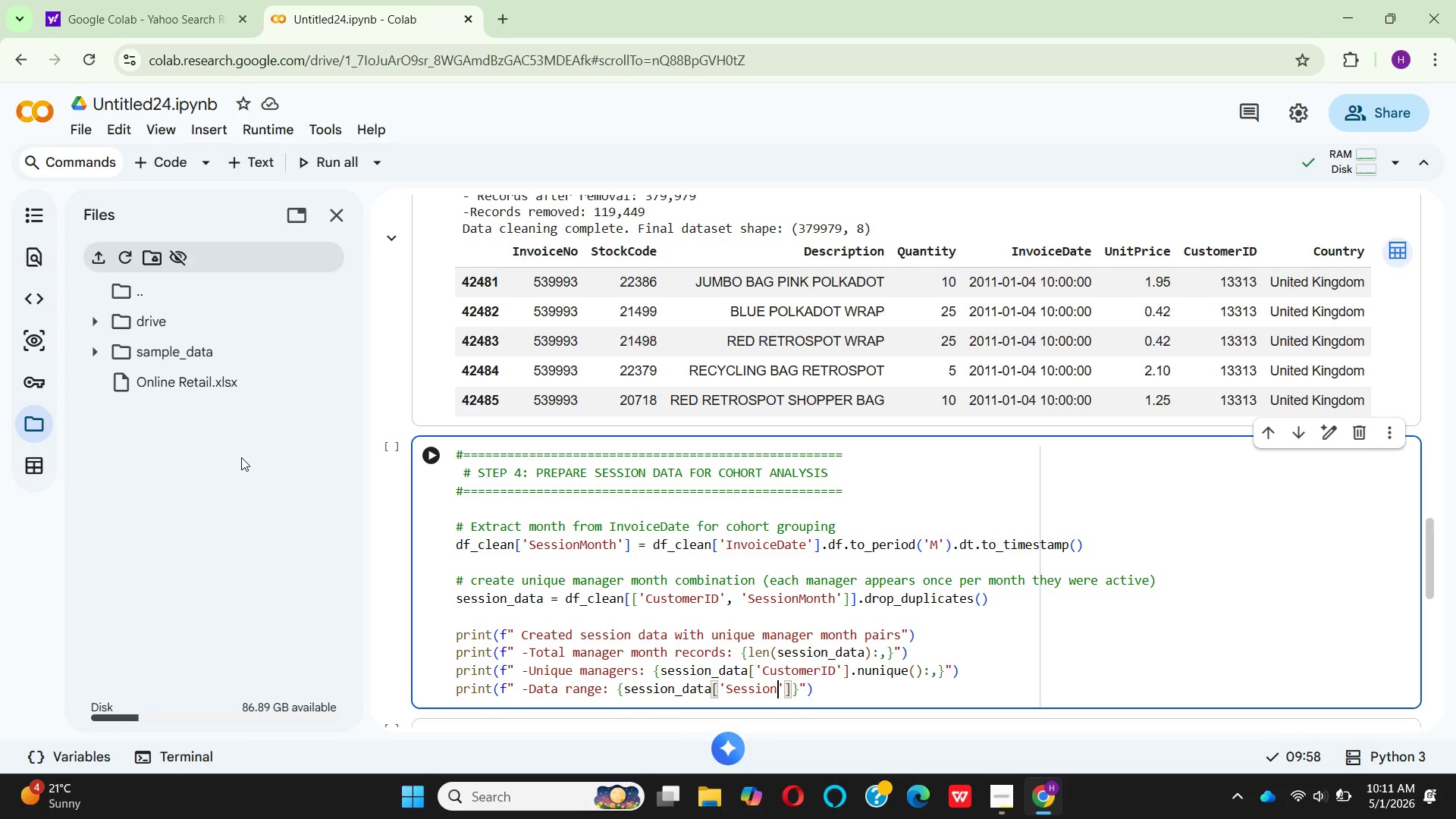 
hold_key(key=CapsLock, duration=0.39)
 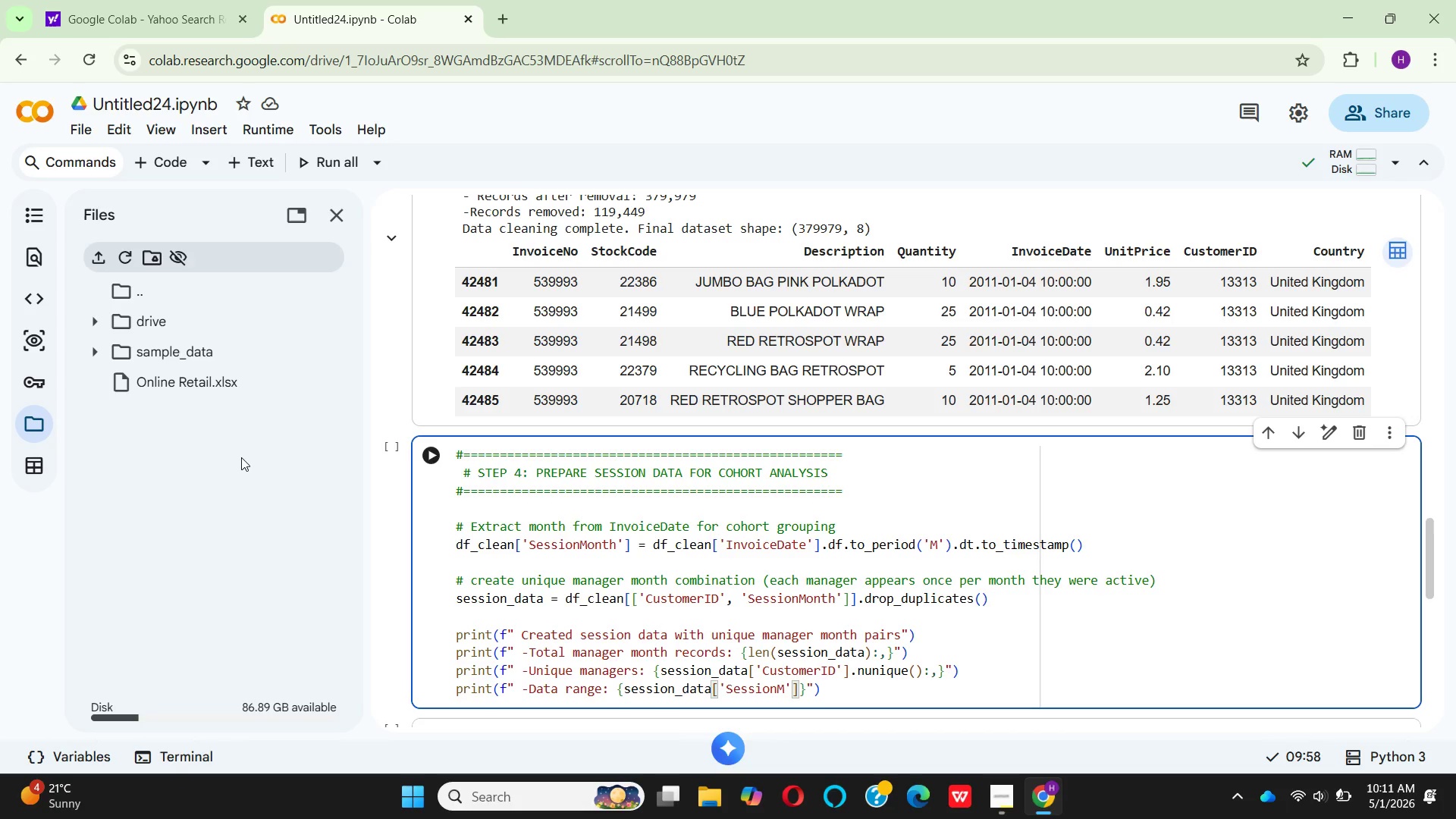 
type(Mnth)
 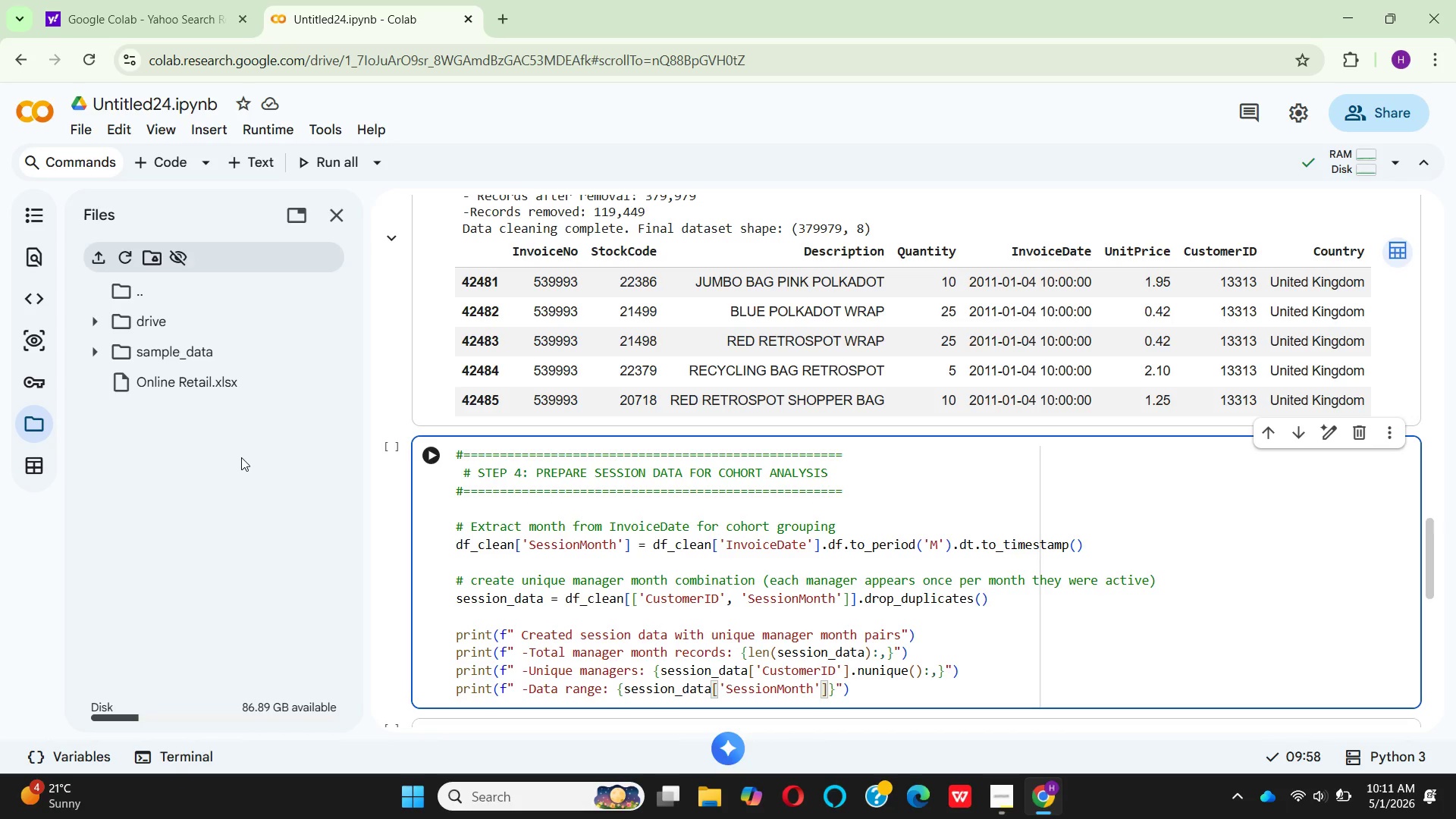 
hold_key(key=O, duration=0.34)
 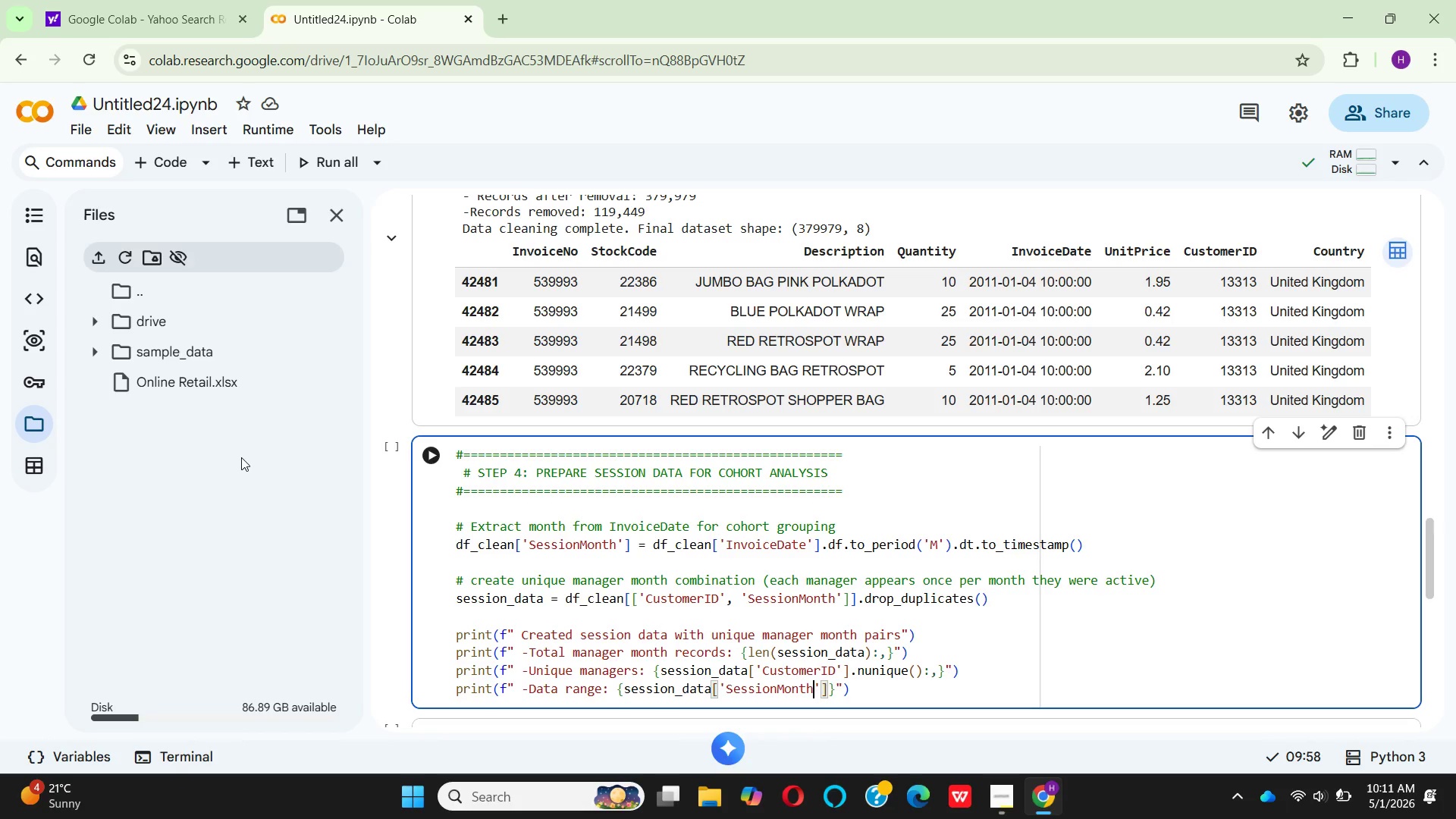 
key(ArrowRight)
 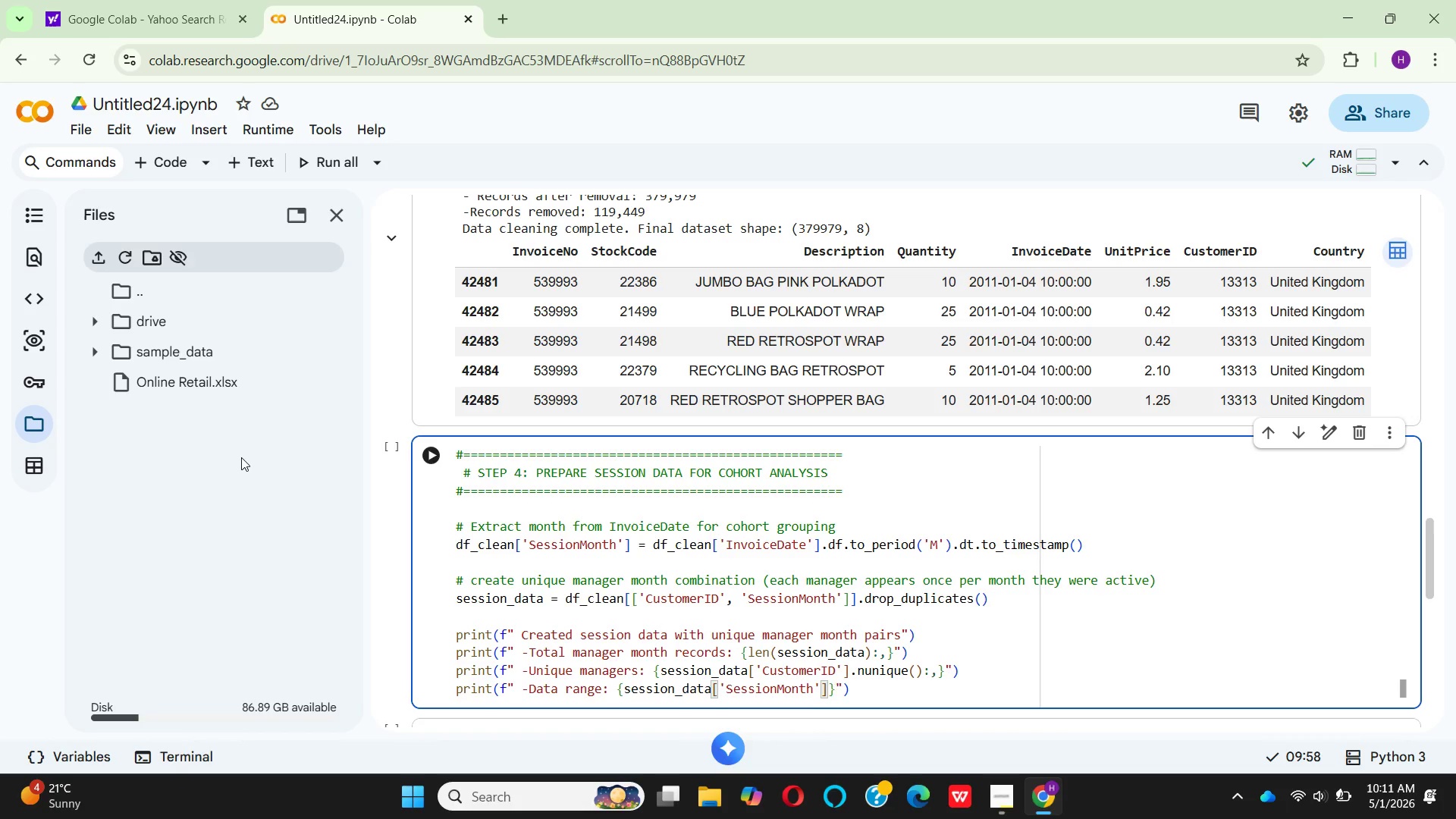 
key(ArrowRight)
 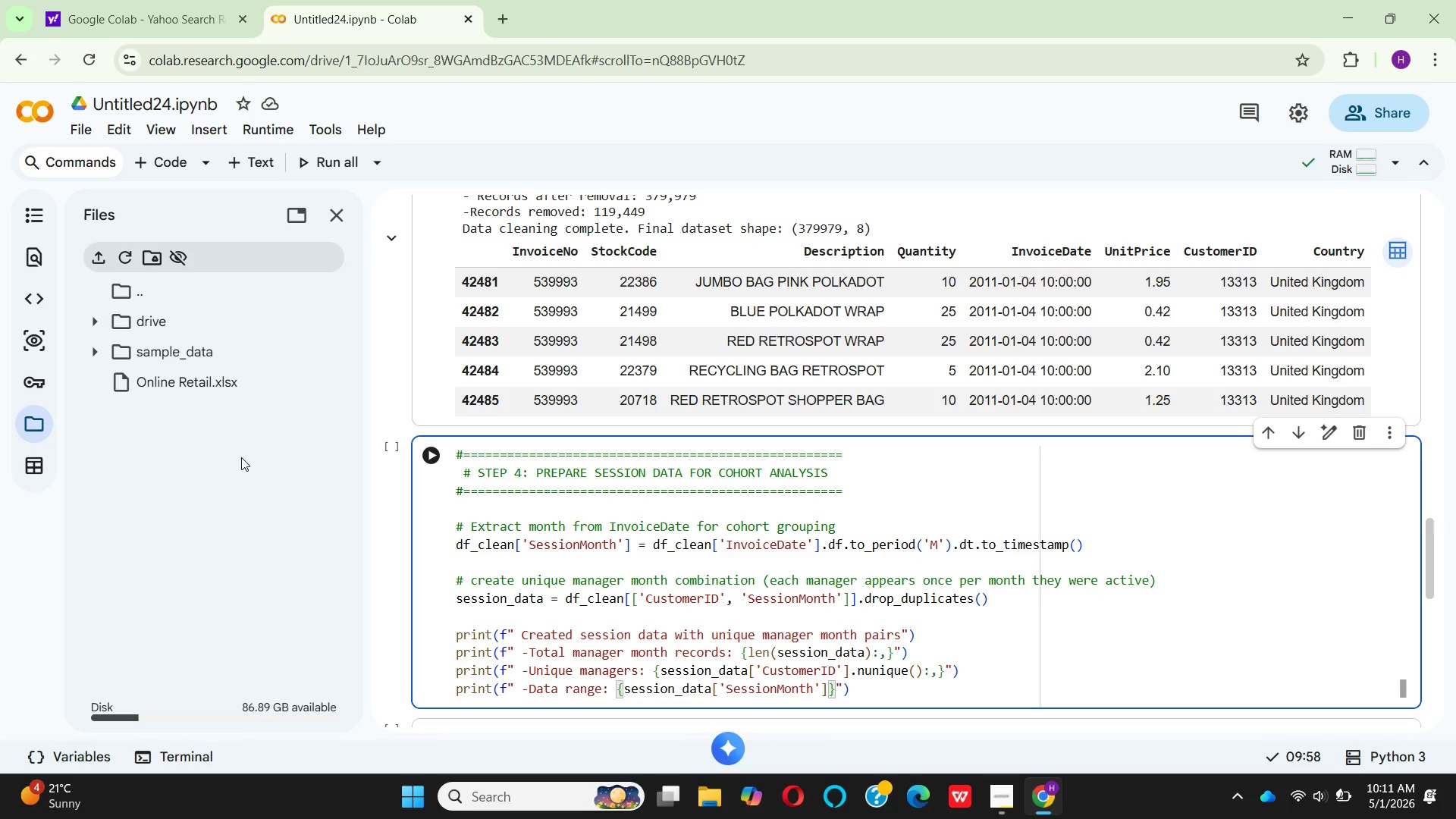 
type(.min()
 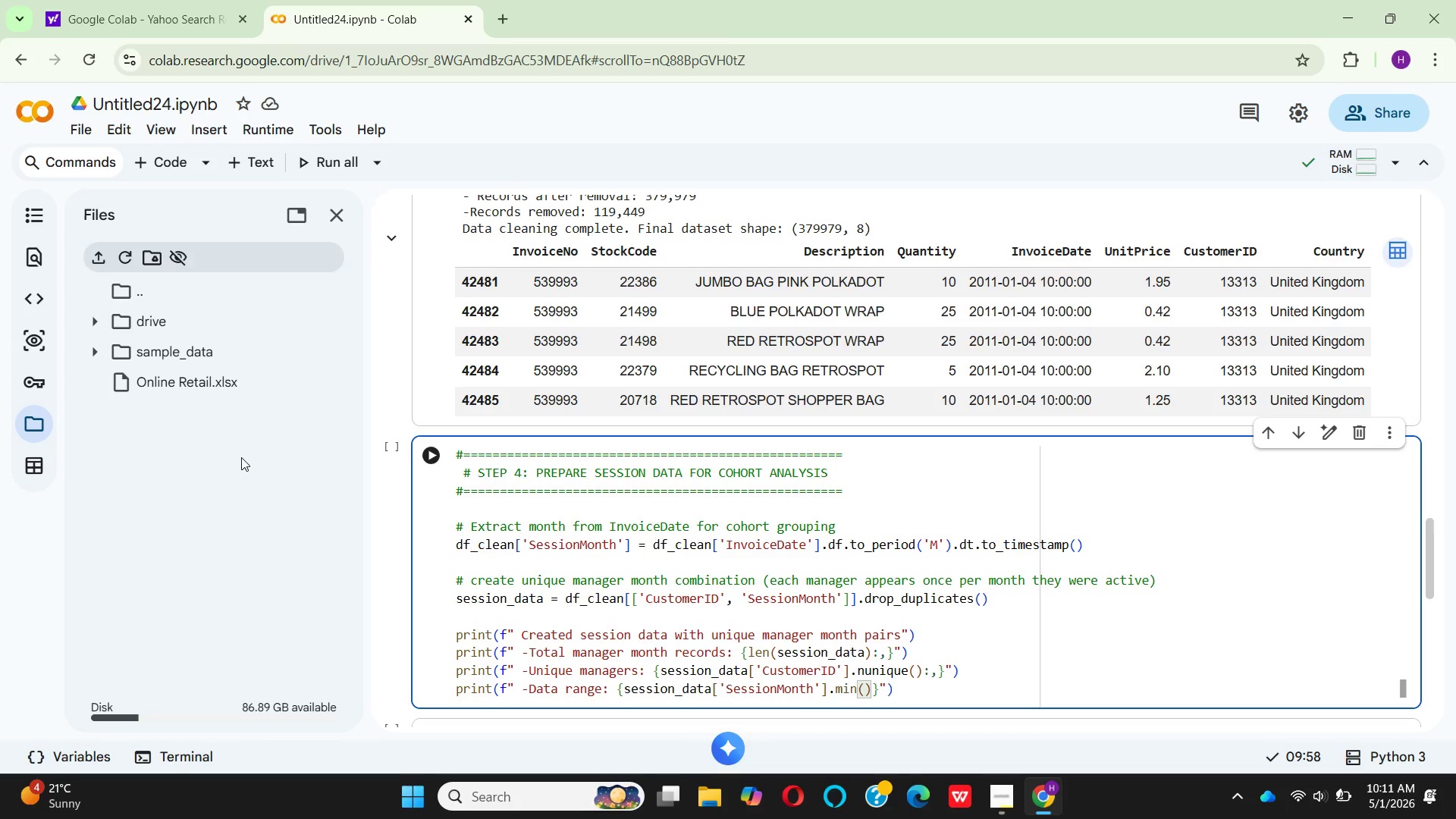 
key(ArrowRight)
 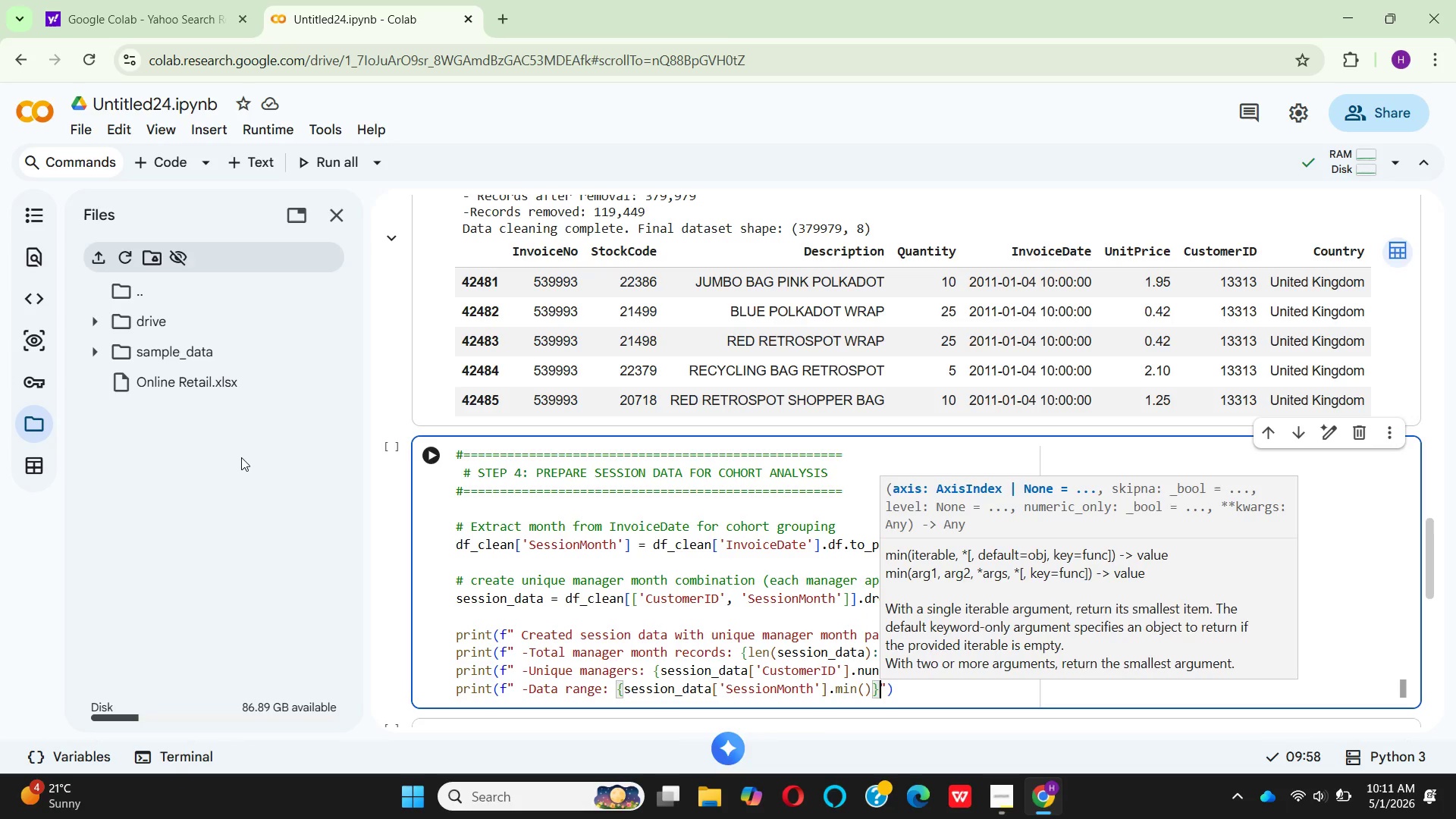 
key(ArrowRight)
 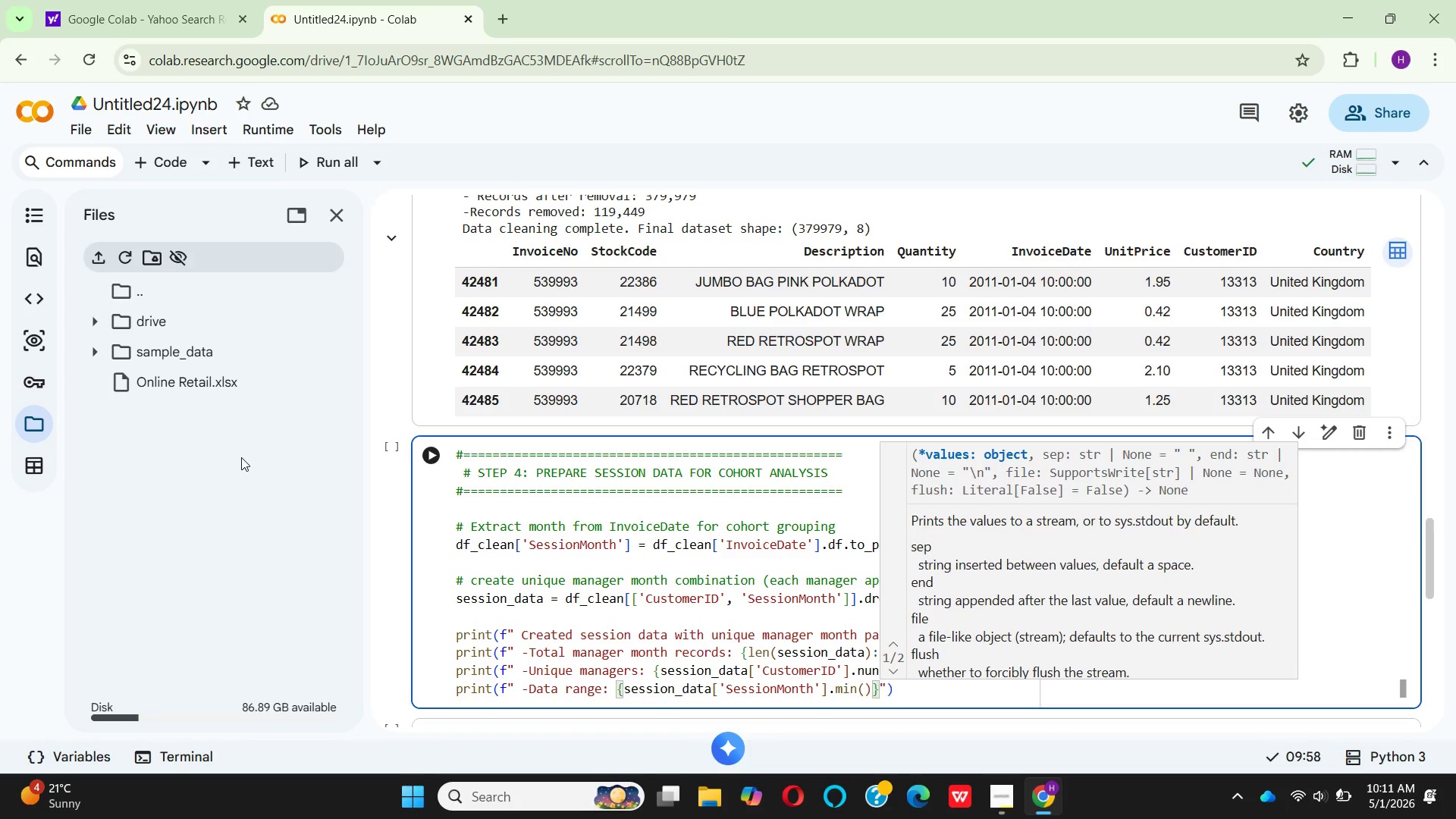 
type(to)
 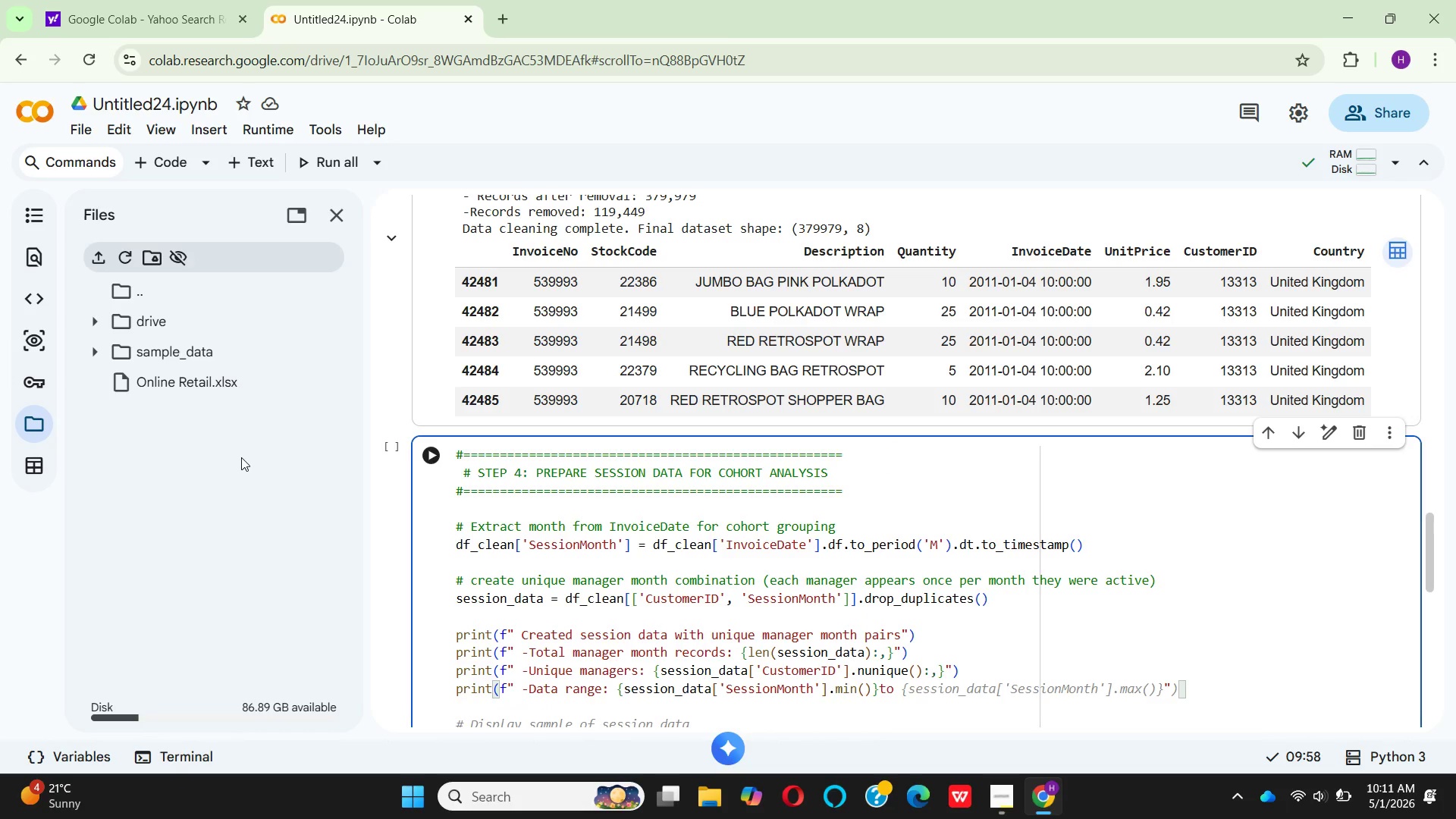 
key(ArrowLeft)
 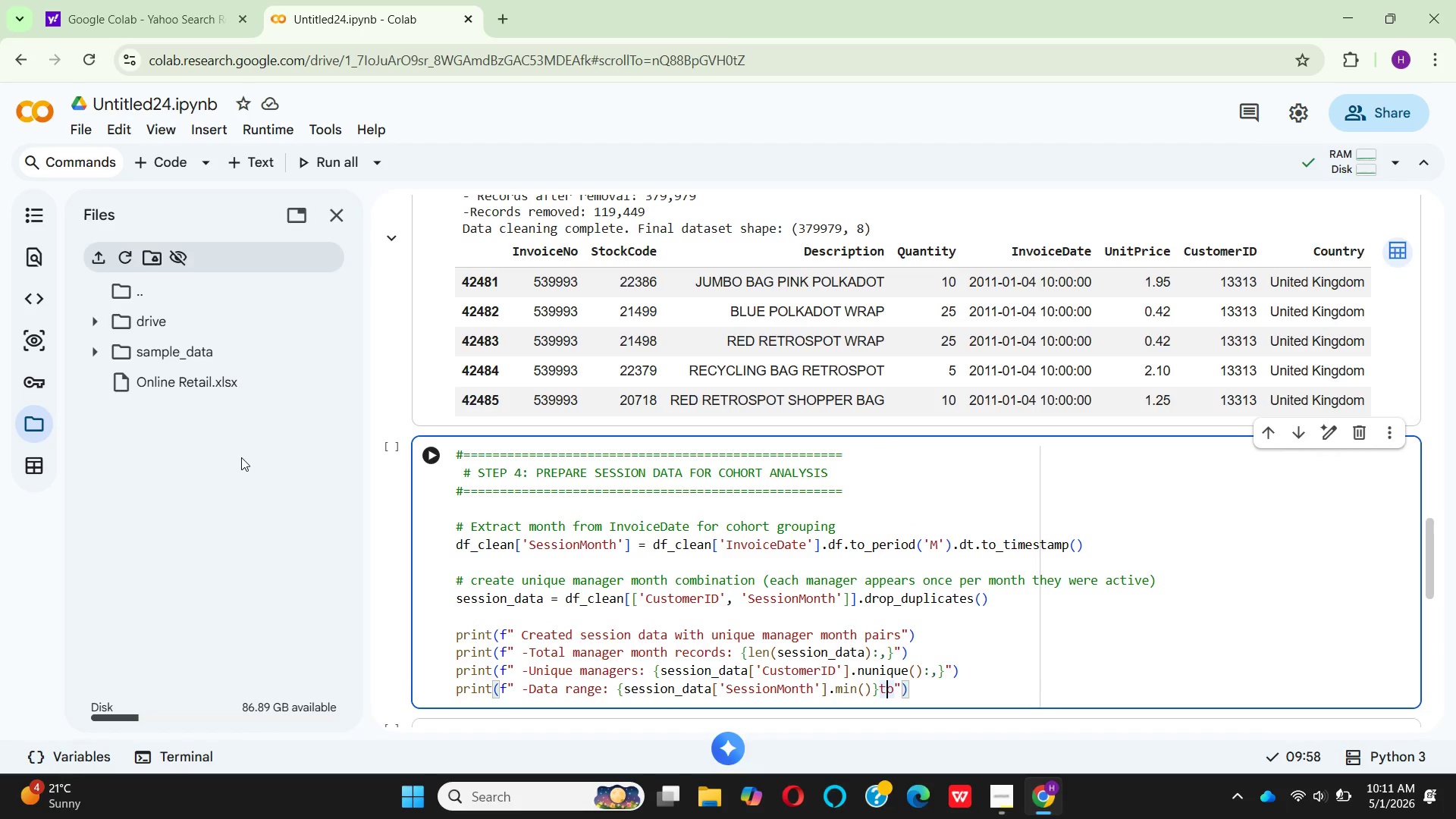 
key(ArrowLeft)
 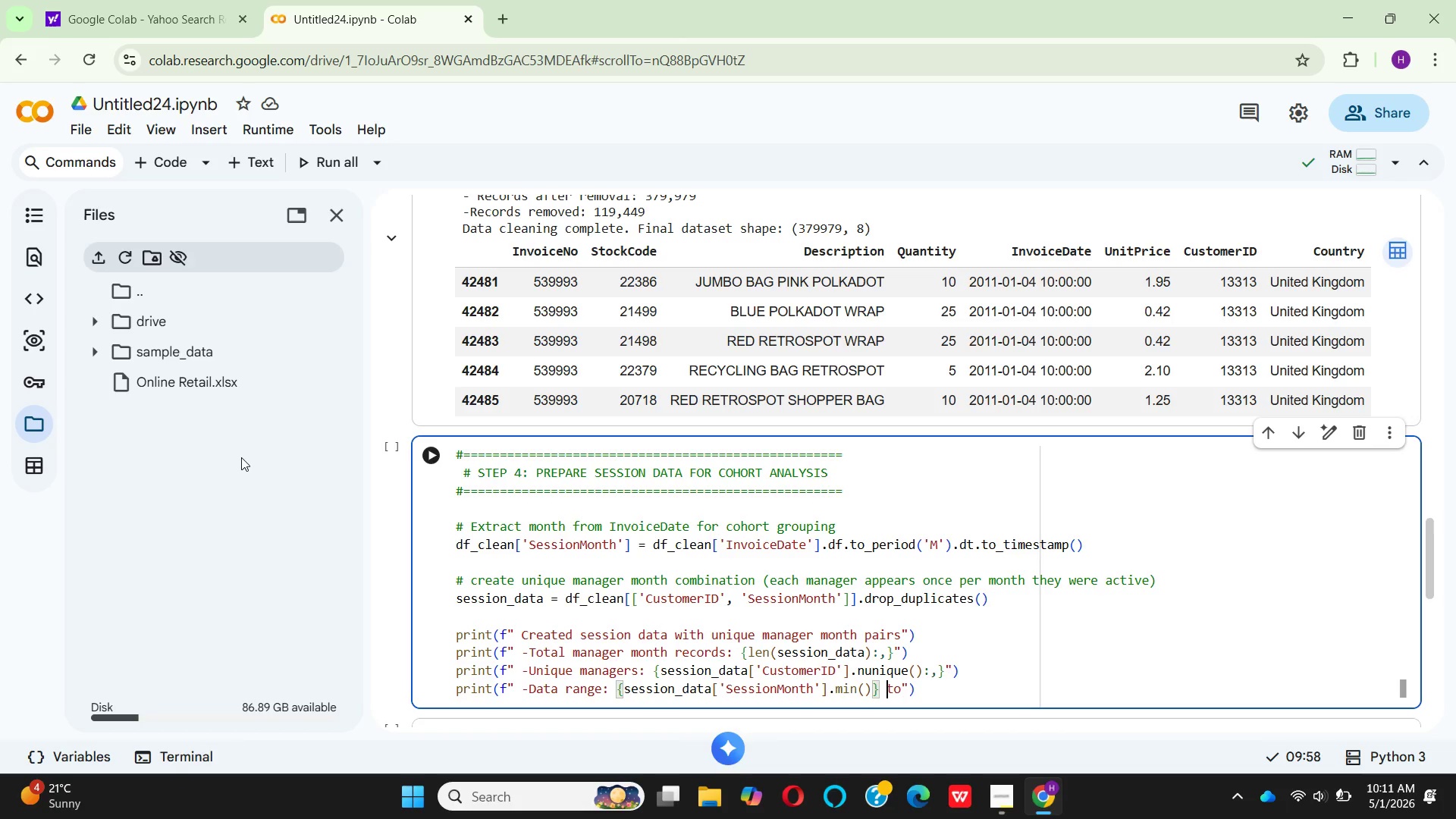 
key(Space)
 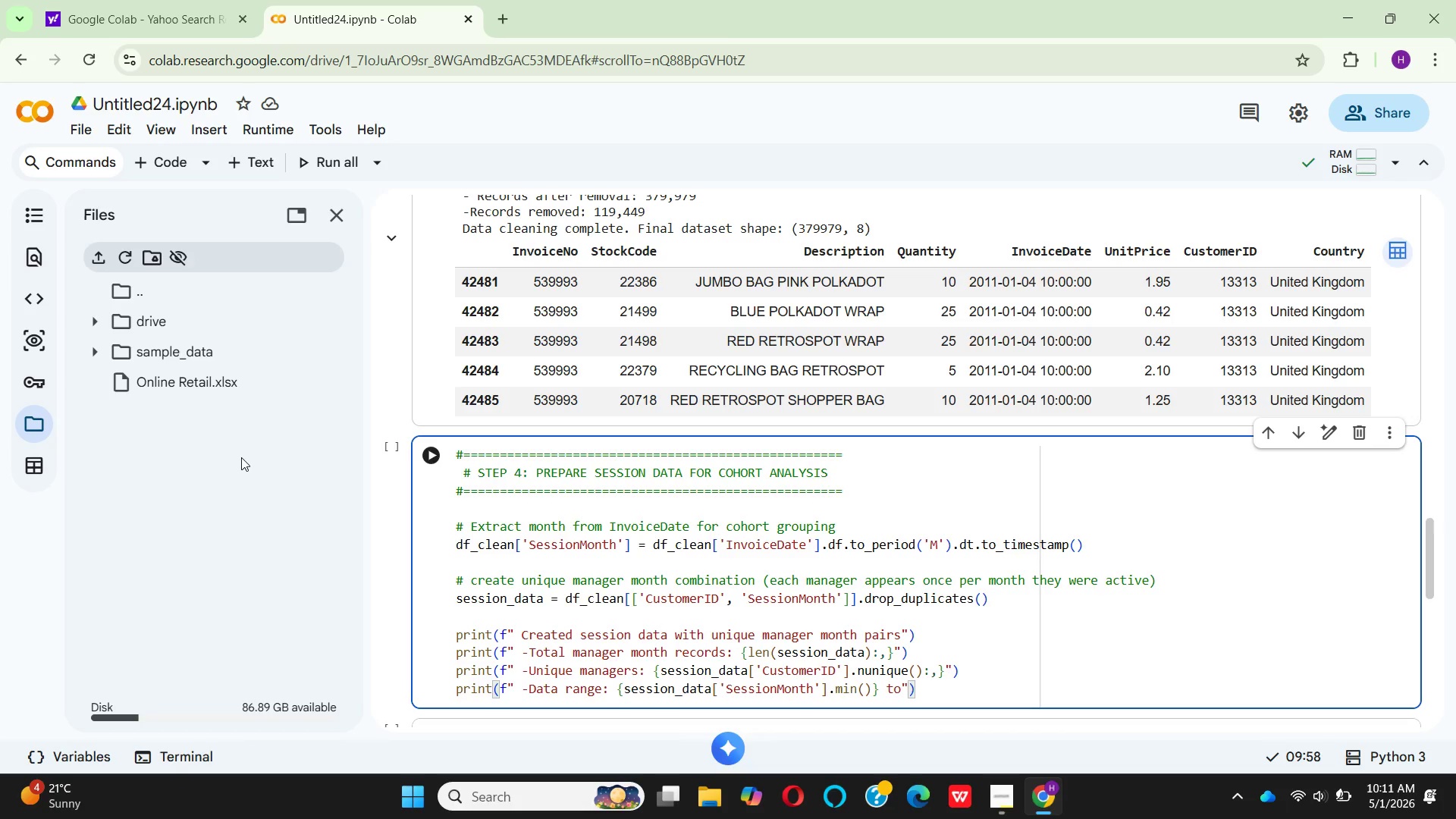 
key(ArrowRight)
 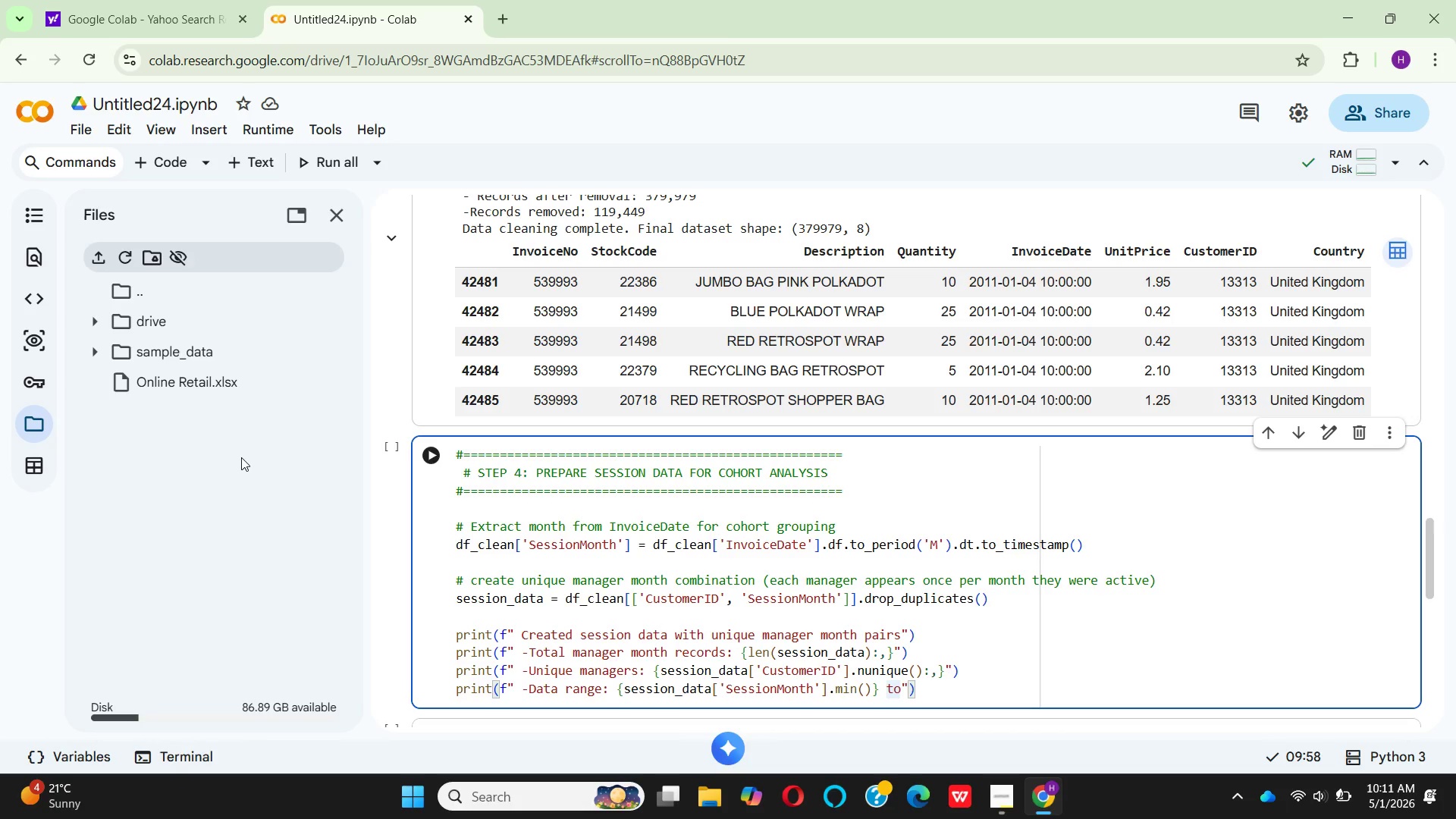 
key(ArrowRight)
 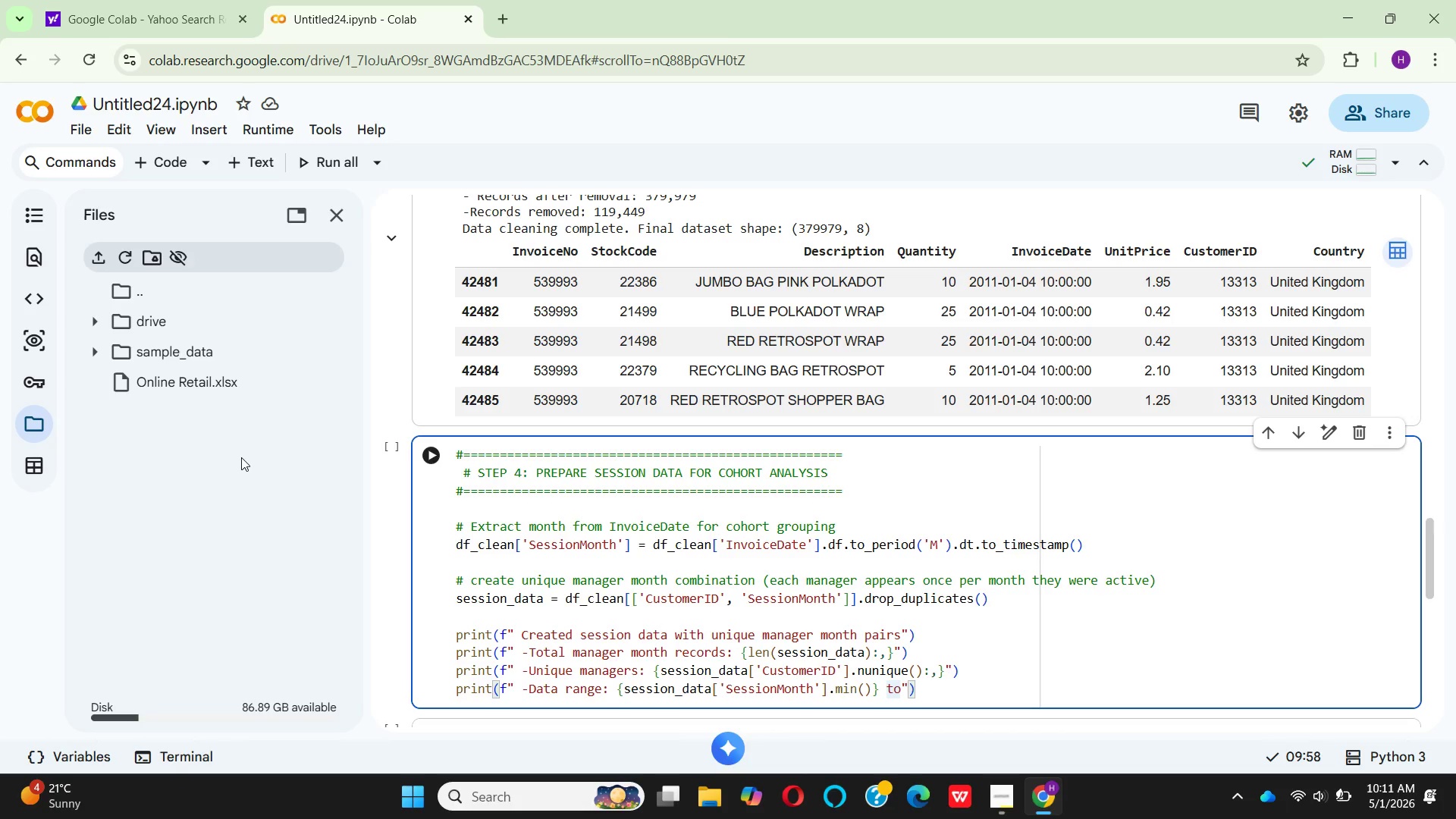 
key(Space)
 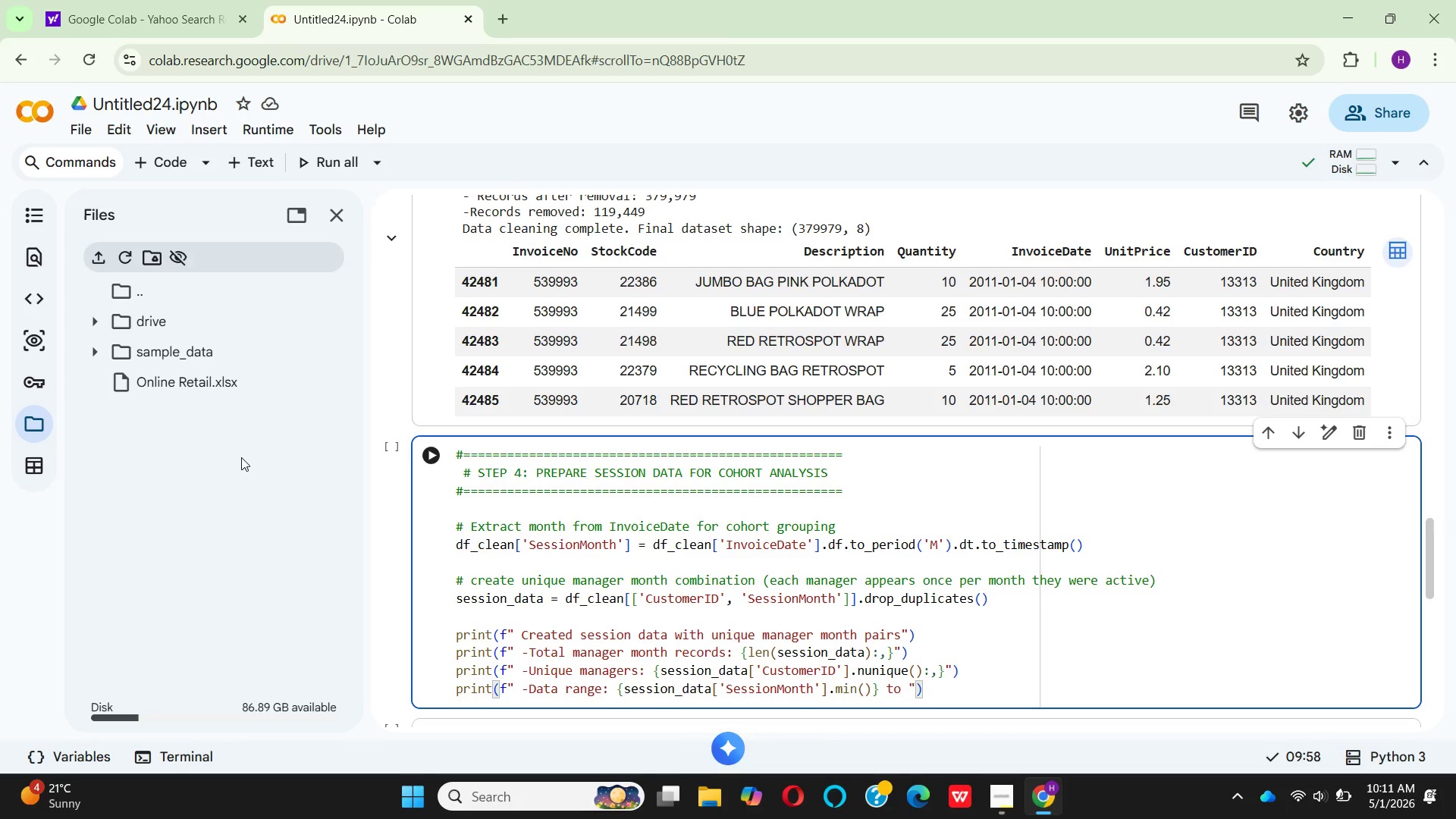 
key(Shift+BracketLeft)
 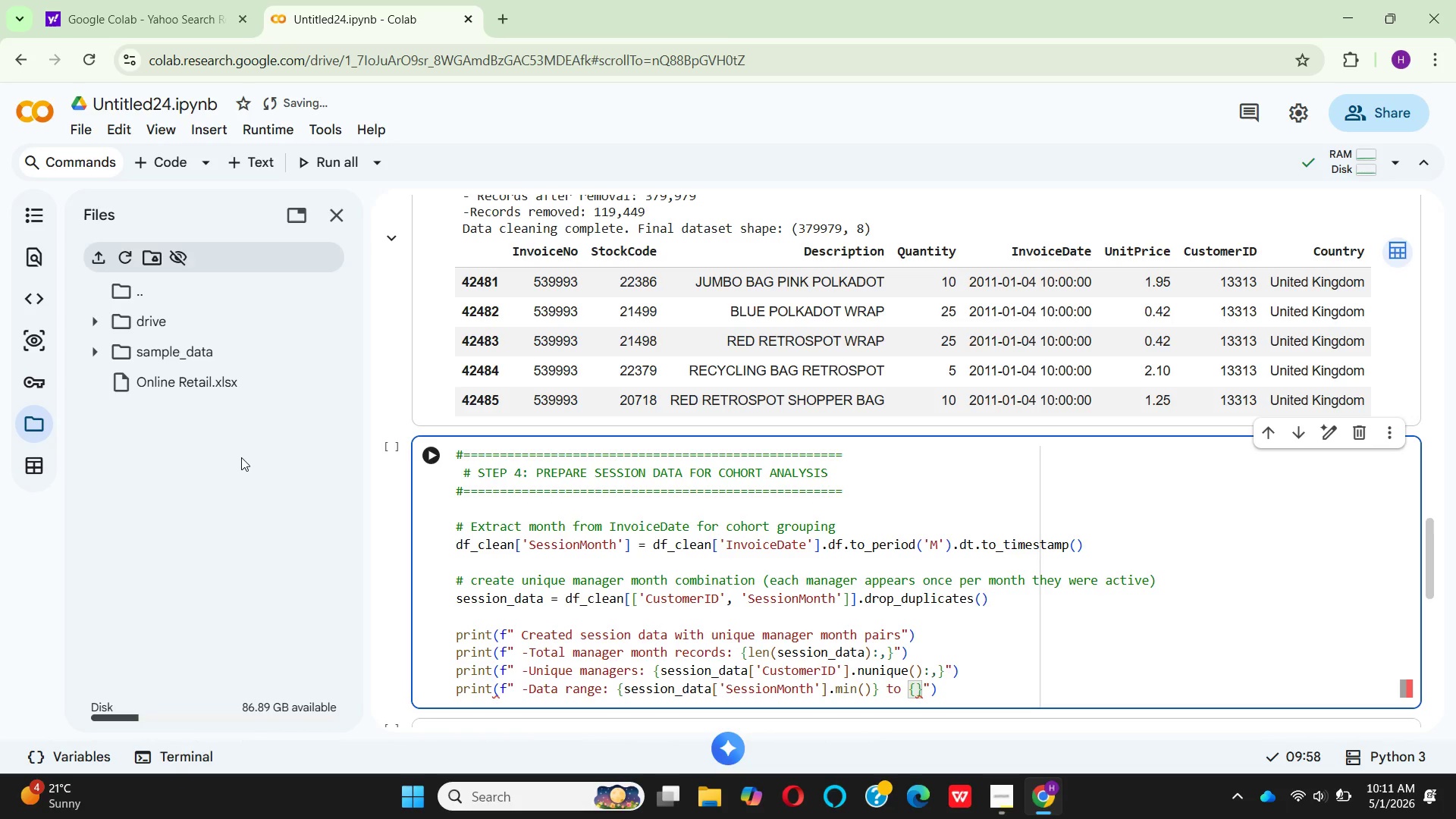 
wait(5.03)
 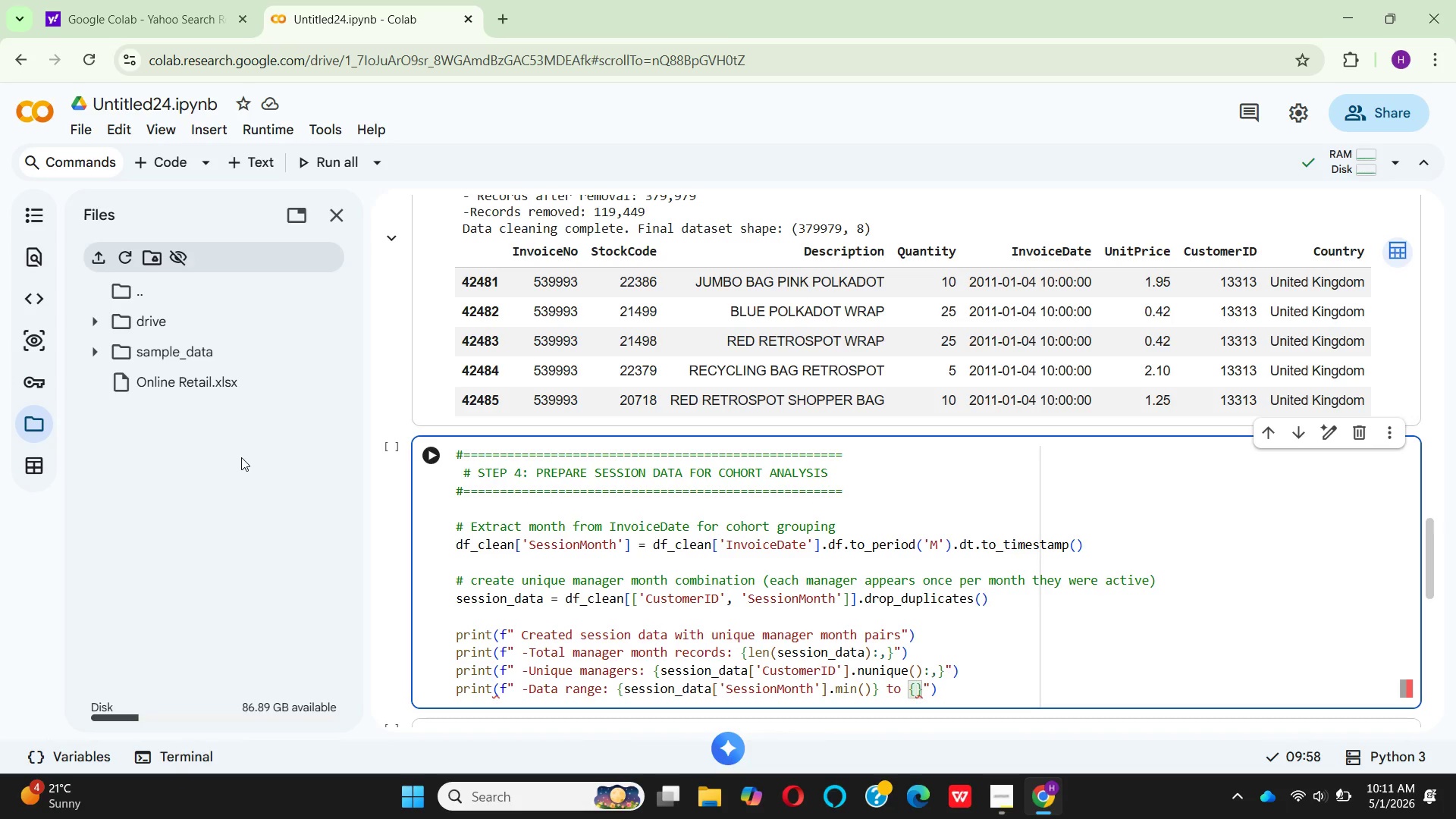 
type(sess)
 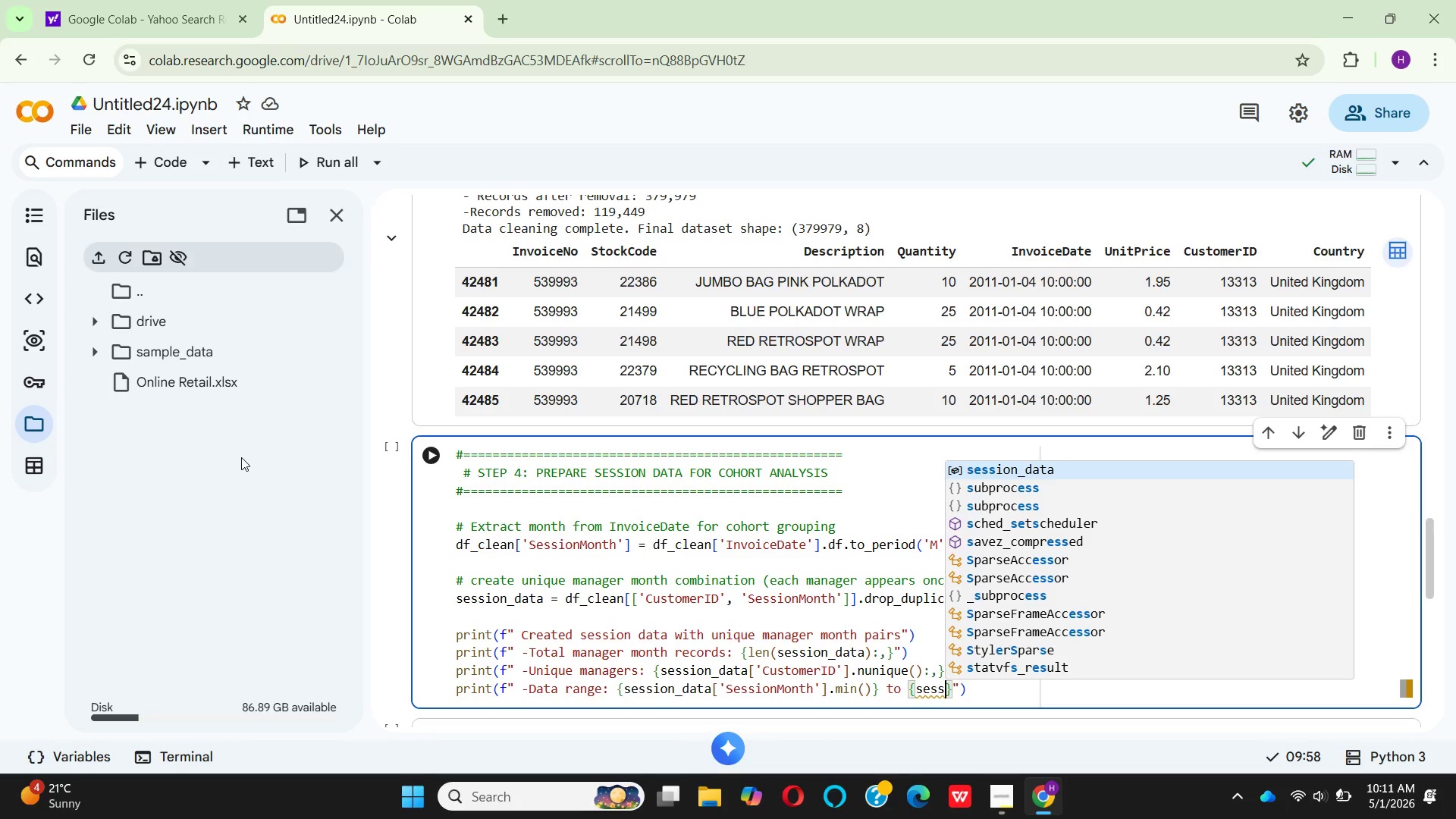 
key(Enter)
 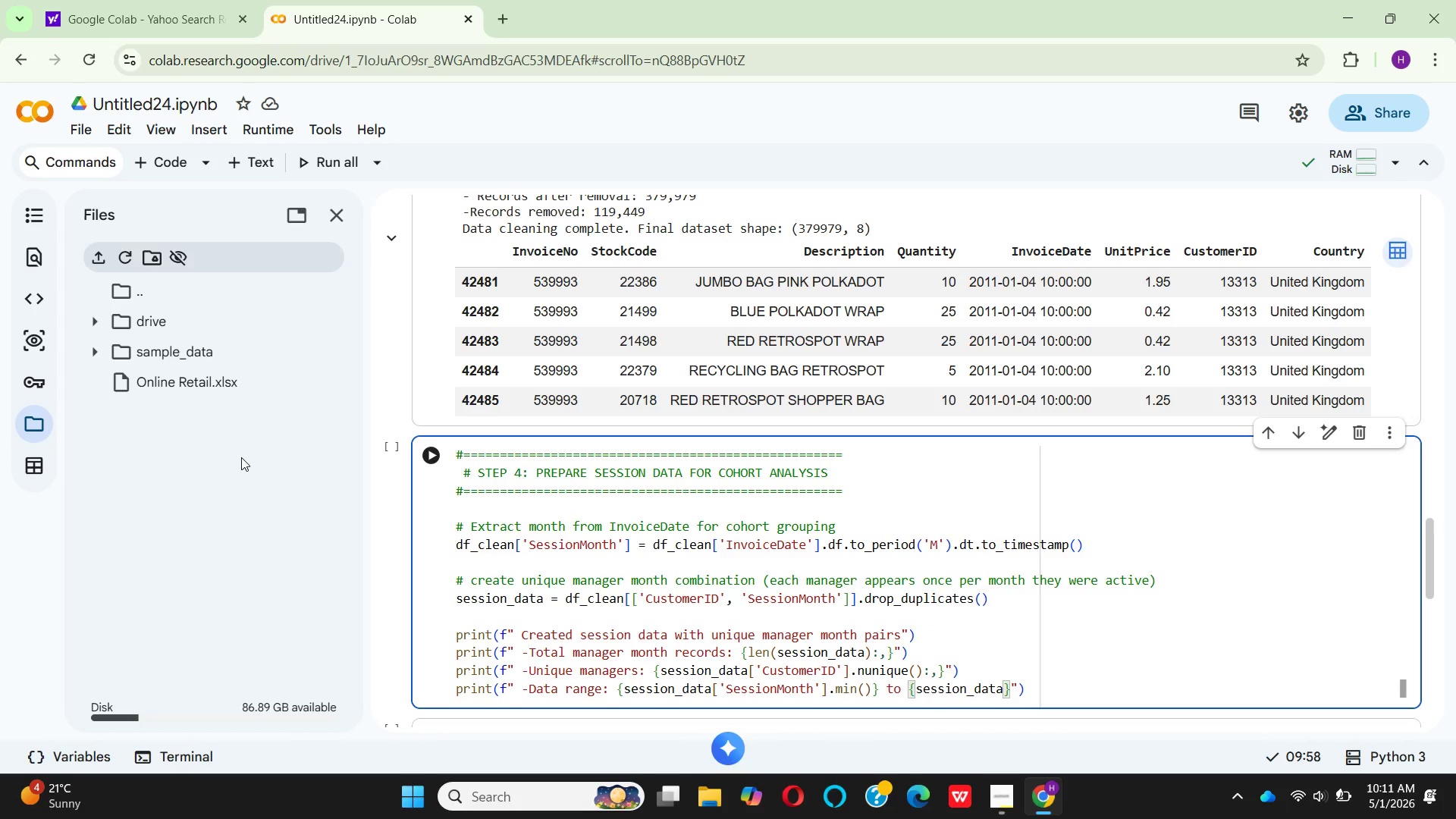 
key(BracketLeft)
 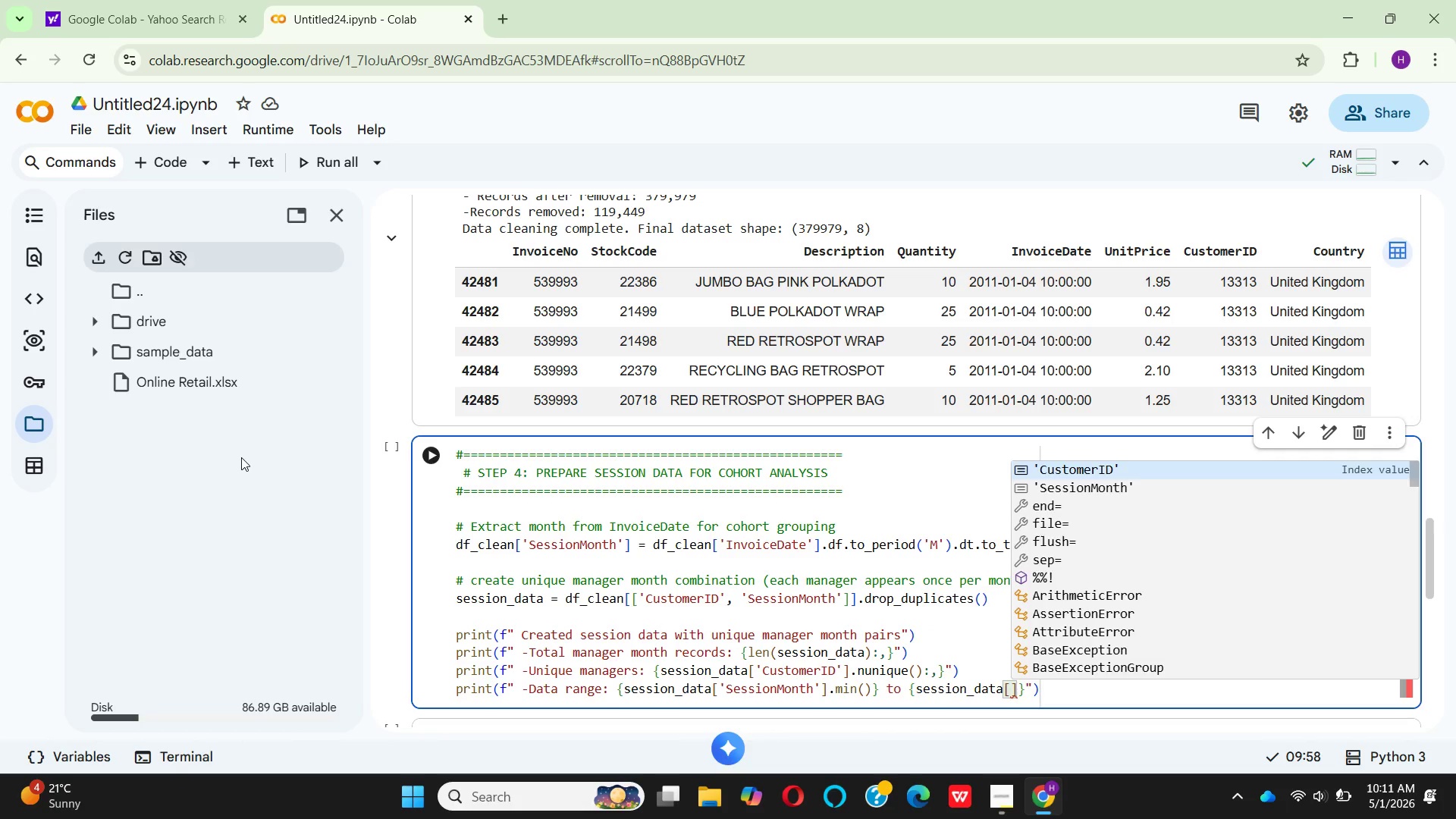 
key(Quote)
 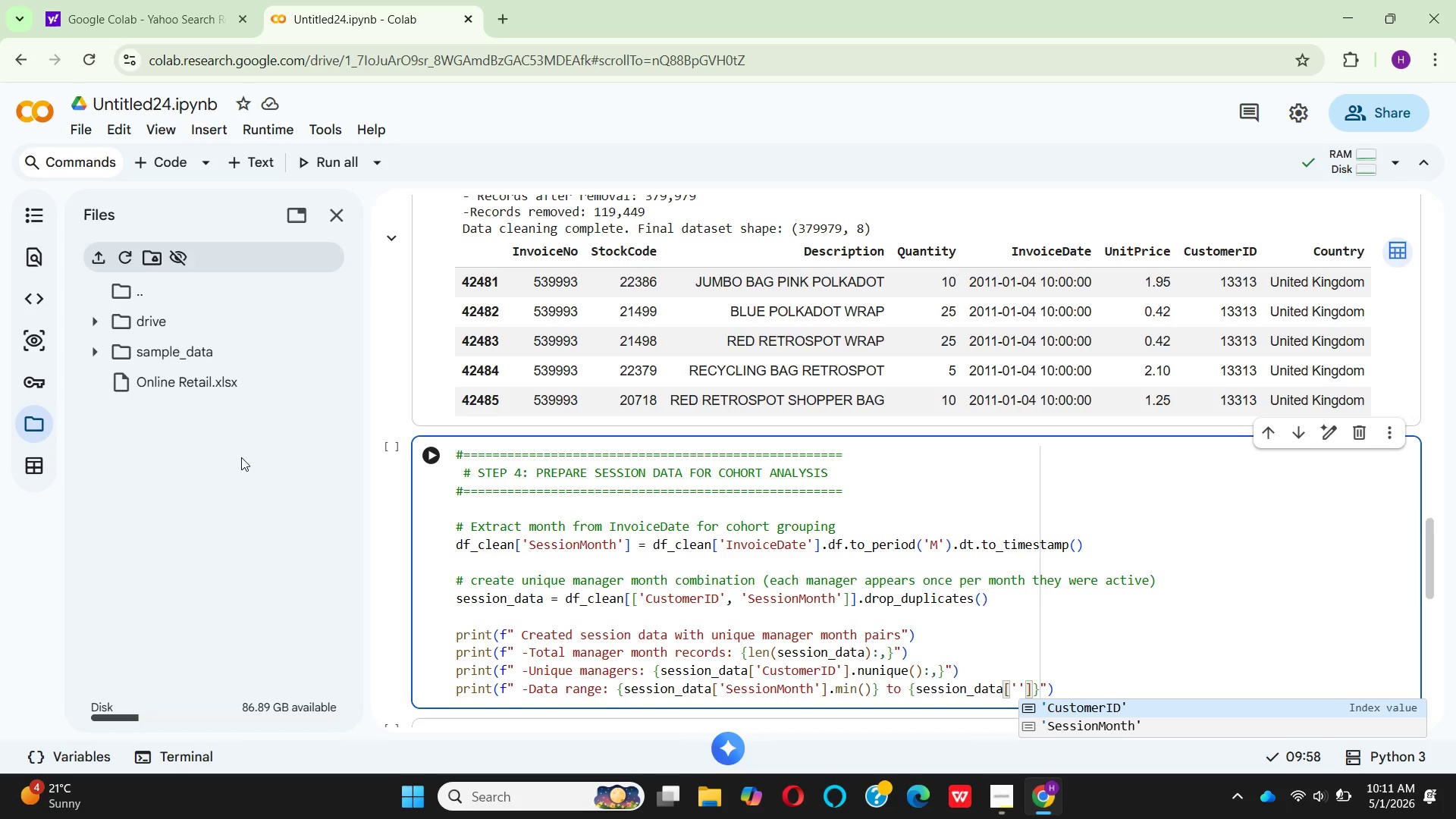 
key(ArrowDown)
 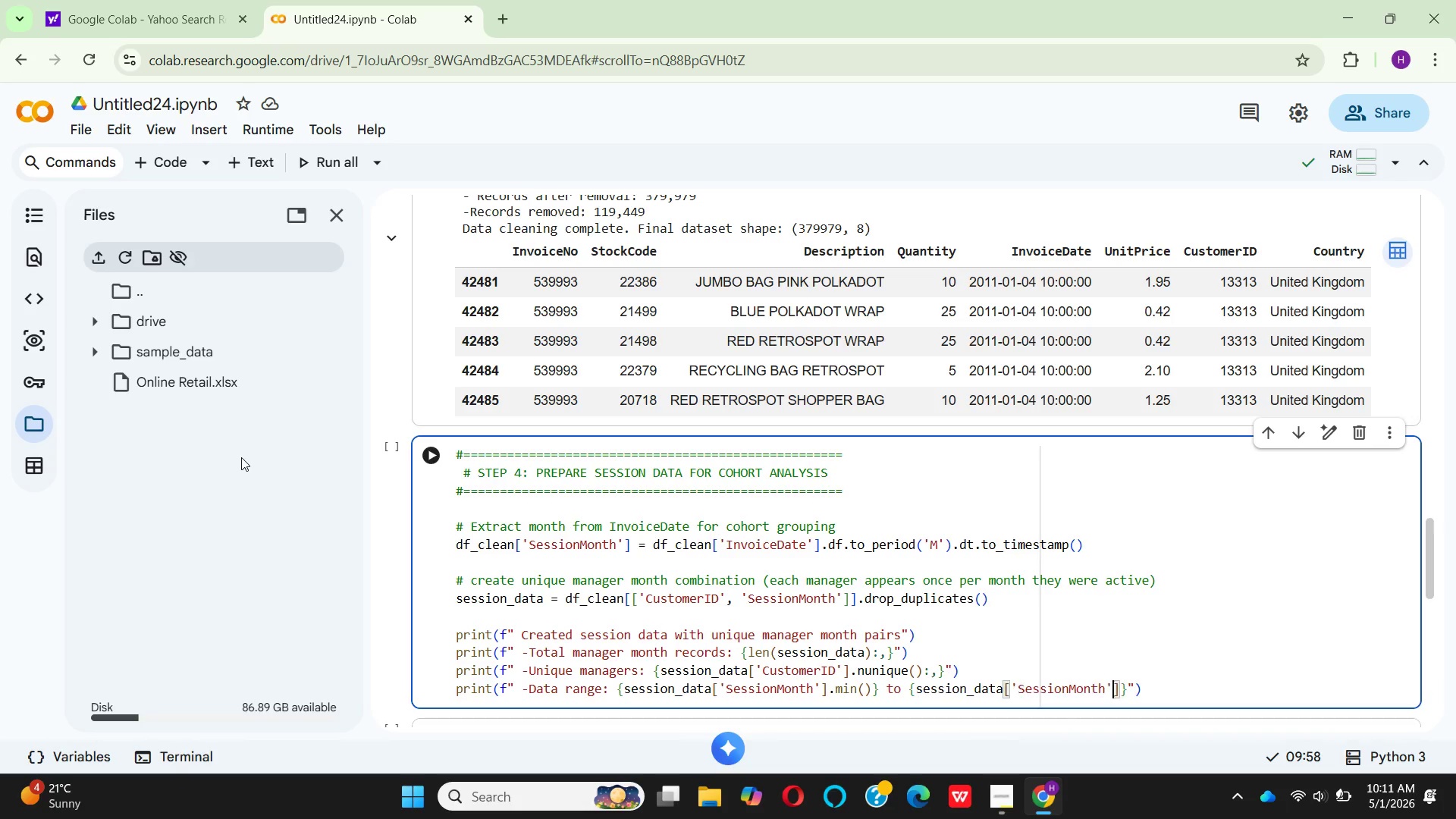 
key(Enter)
 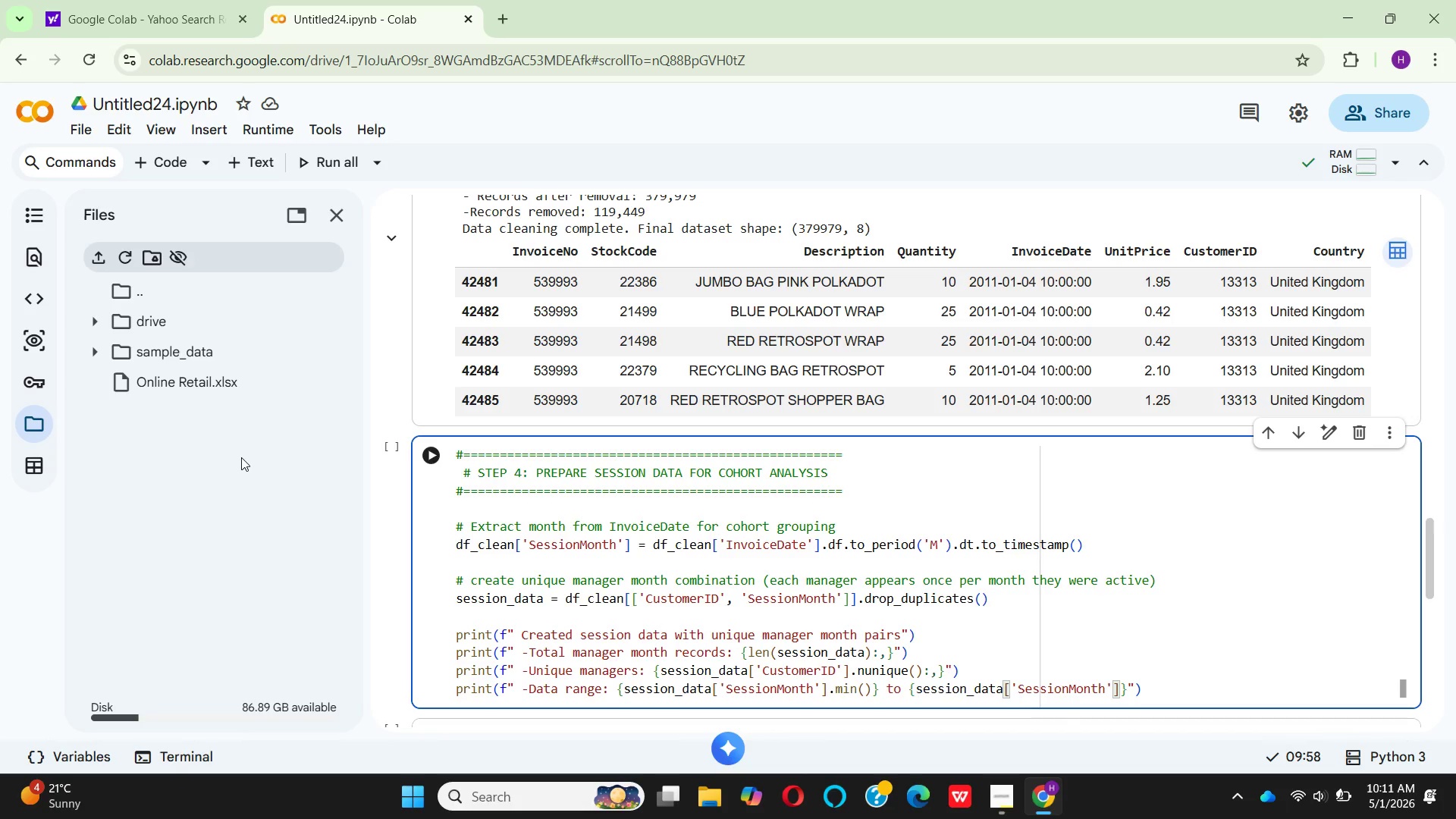 
key(ArrowRight)
 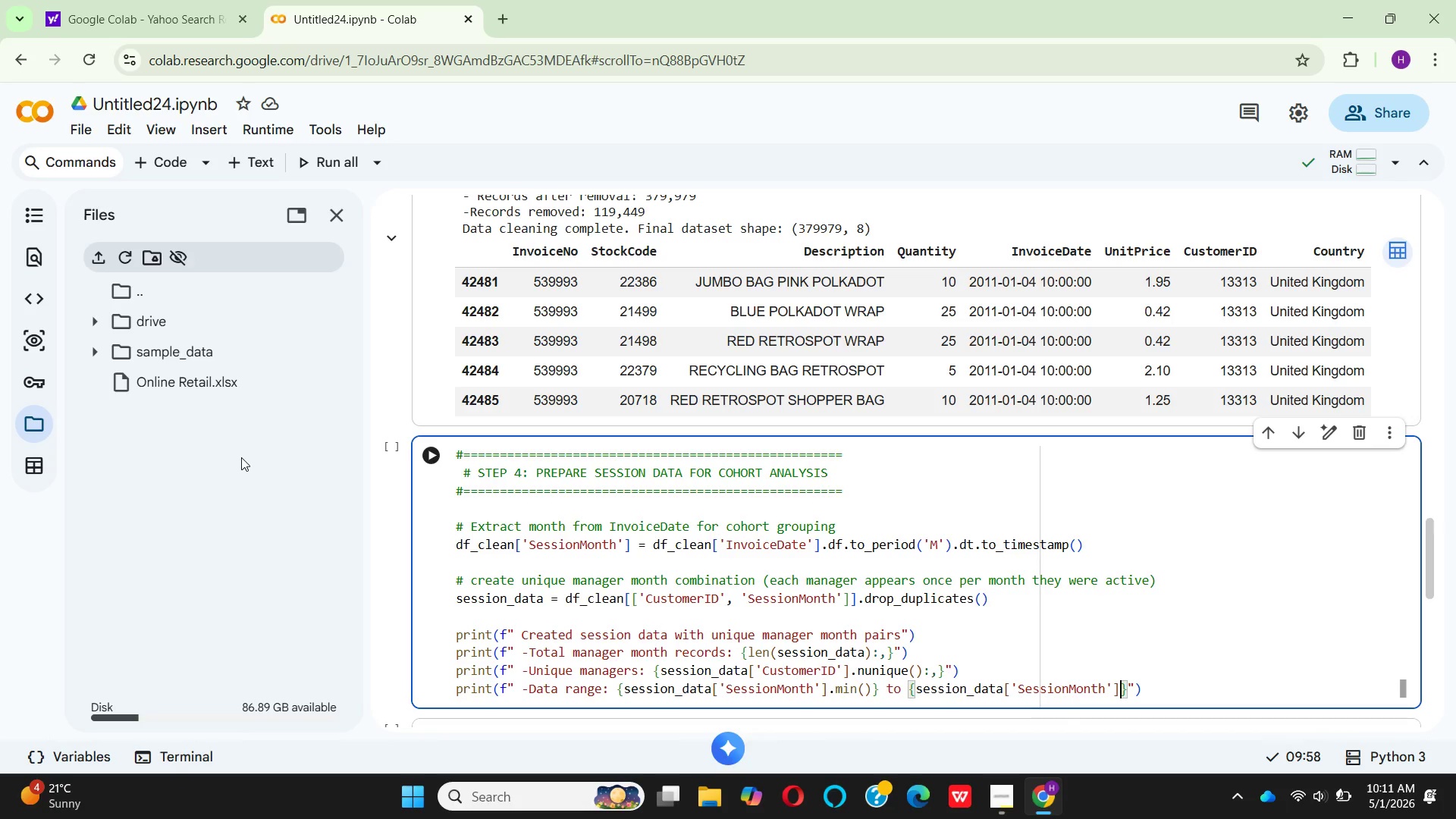 
type(.max()
 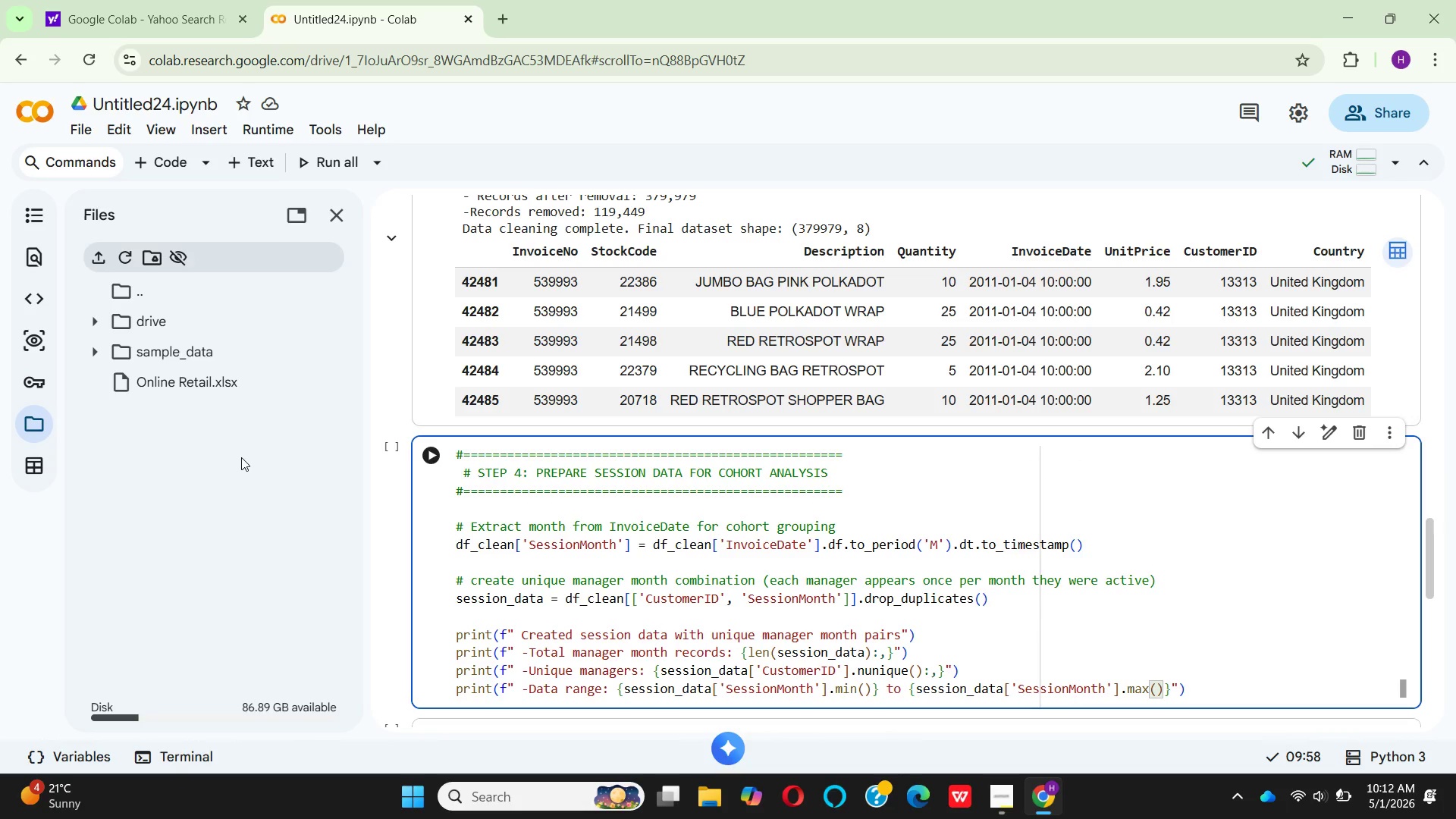 
key(ArrowRight)
 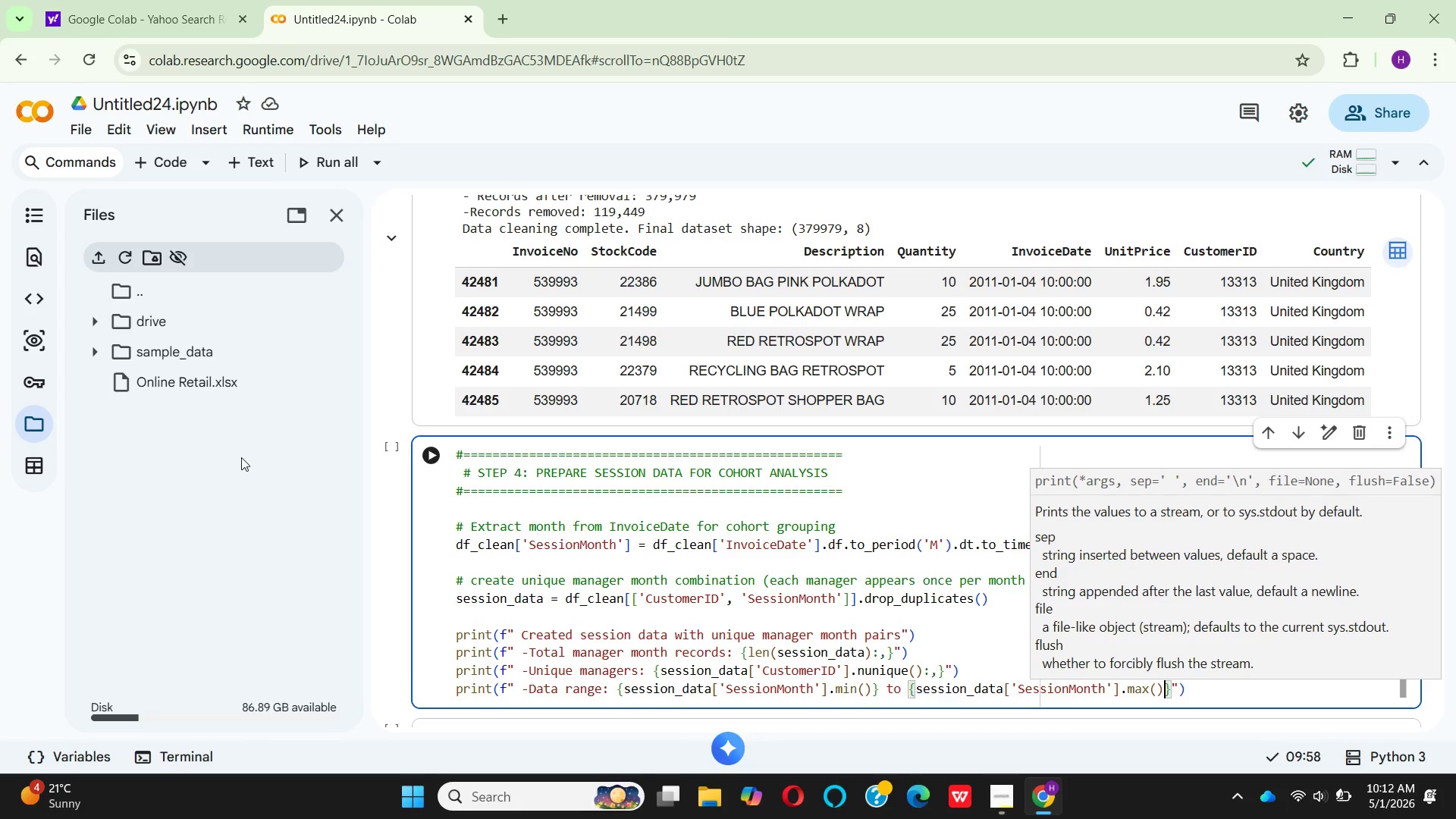 
key(ArrowRight)
 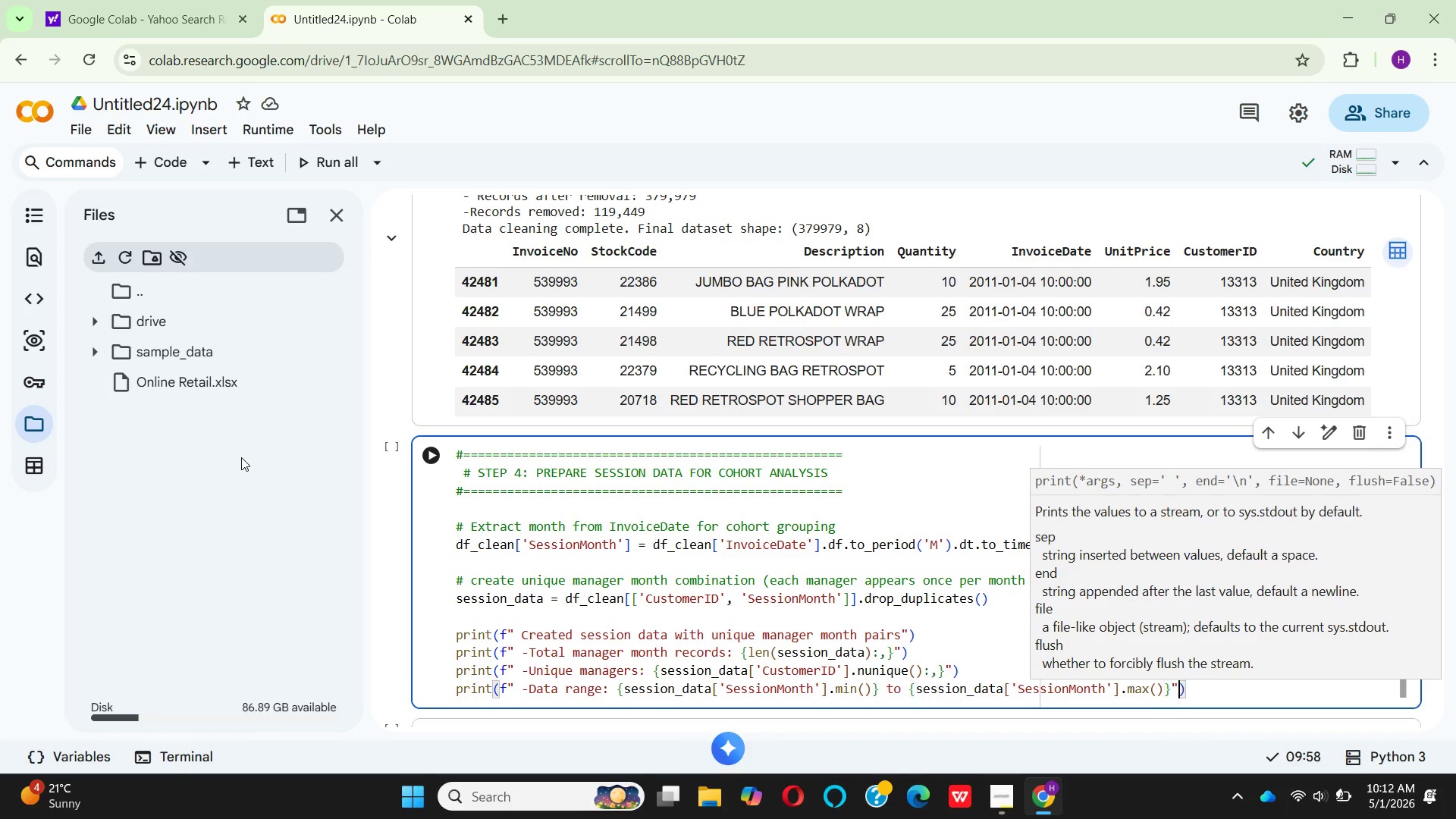 
key(ArrowRight)
 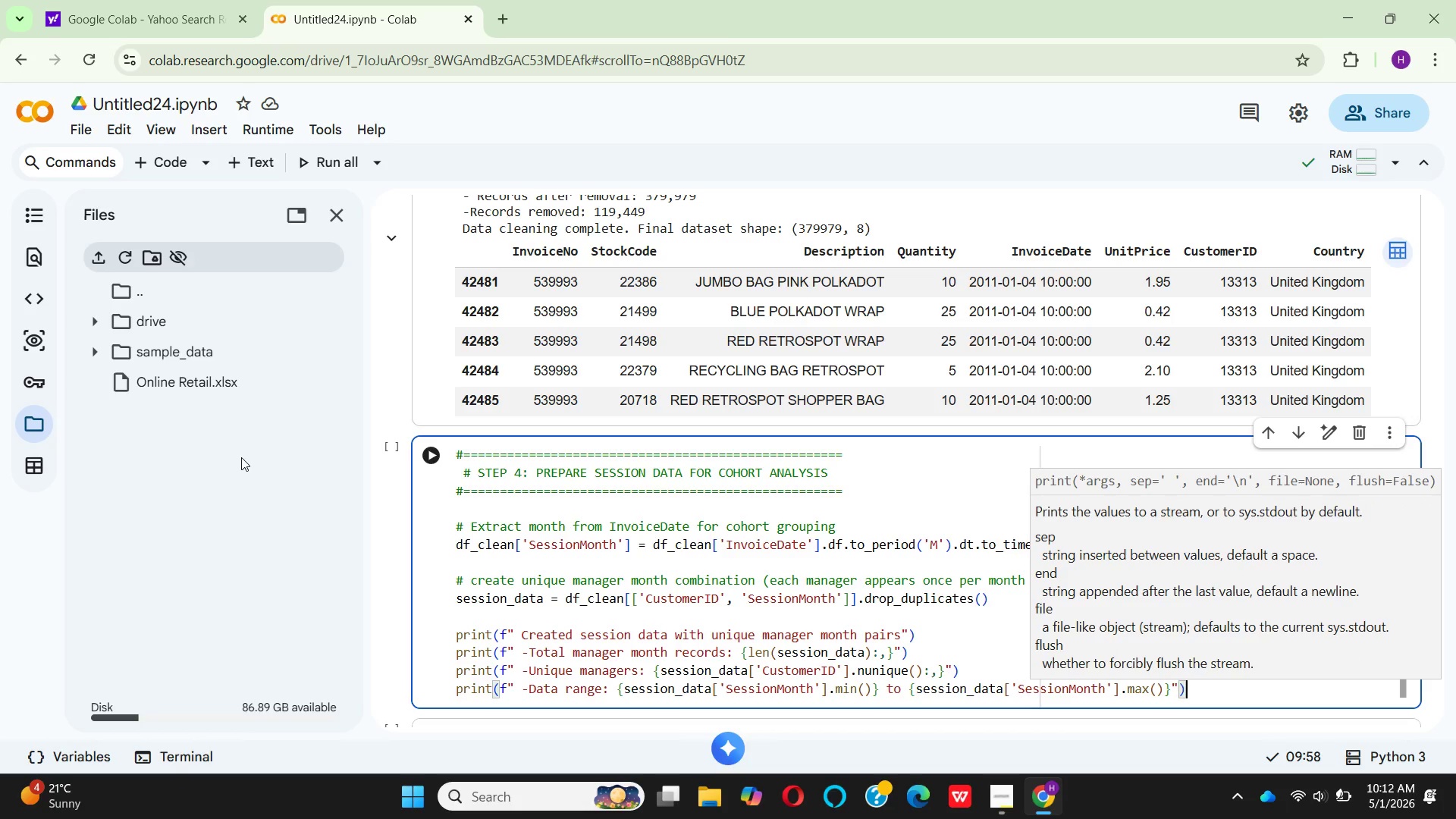 
key(ArrowRight)
 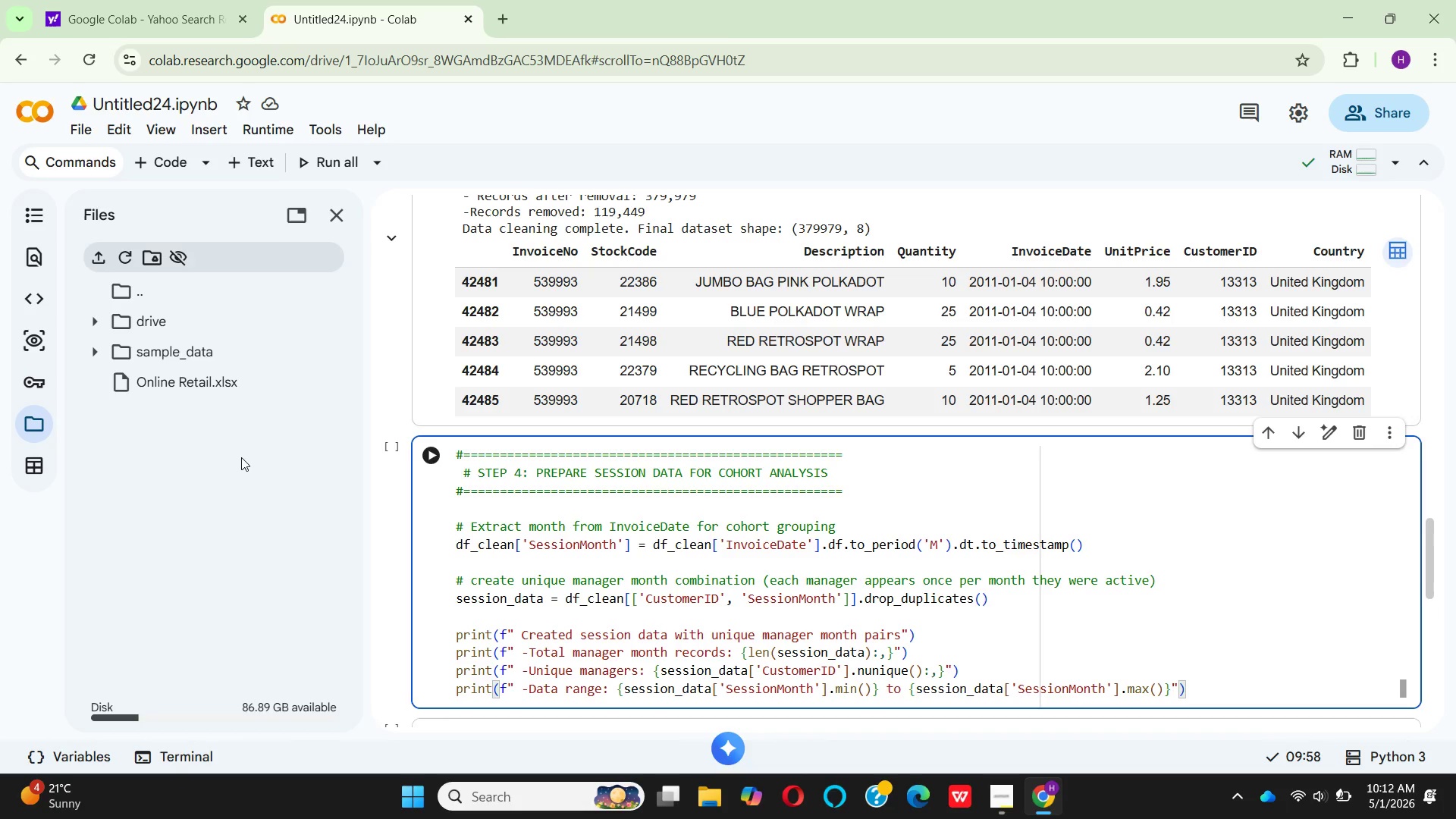 
key(Enter)
 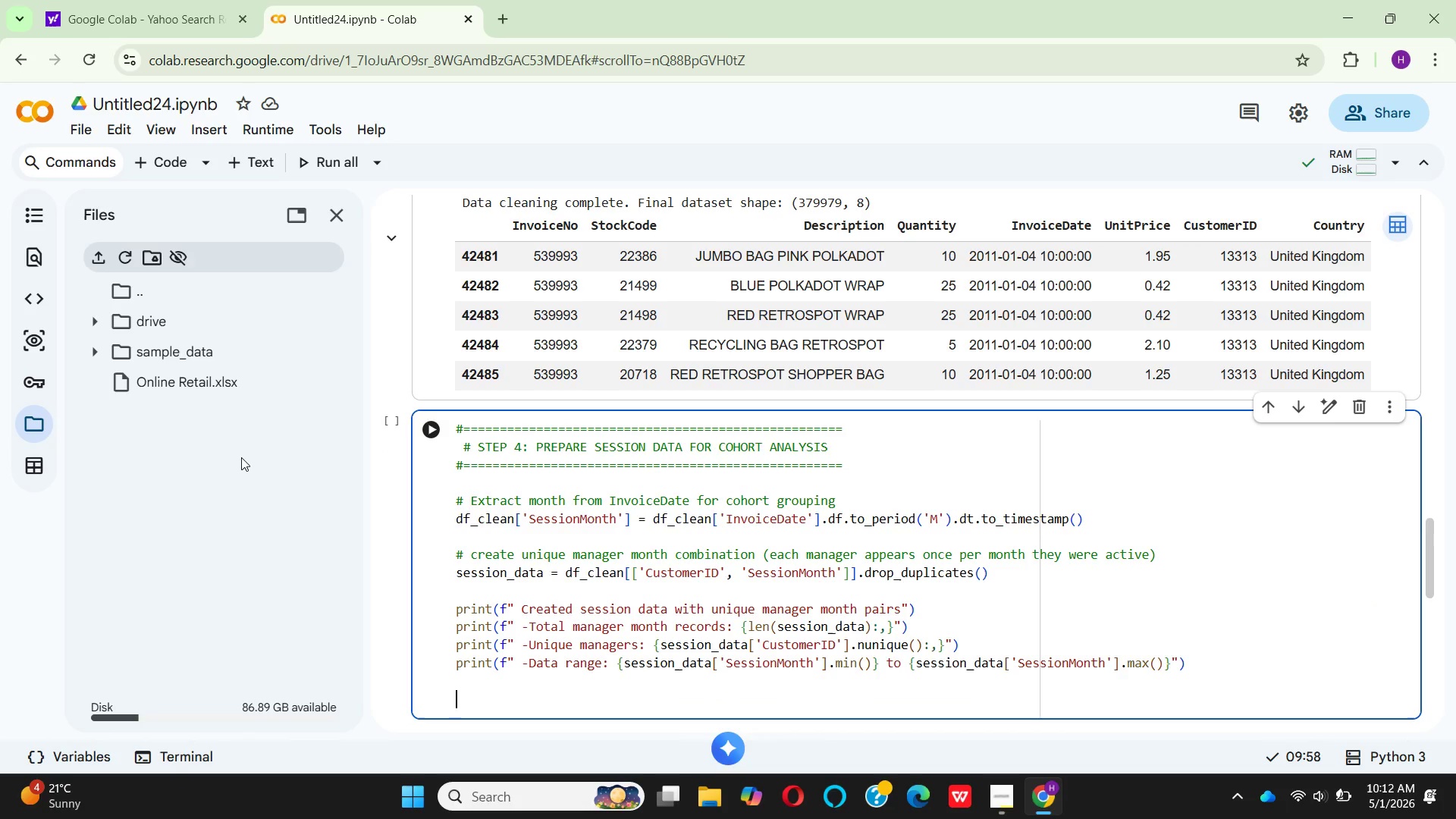 
key(Enter)
 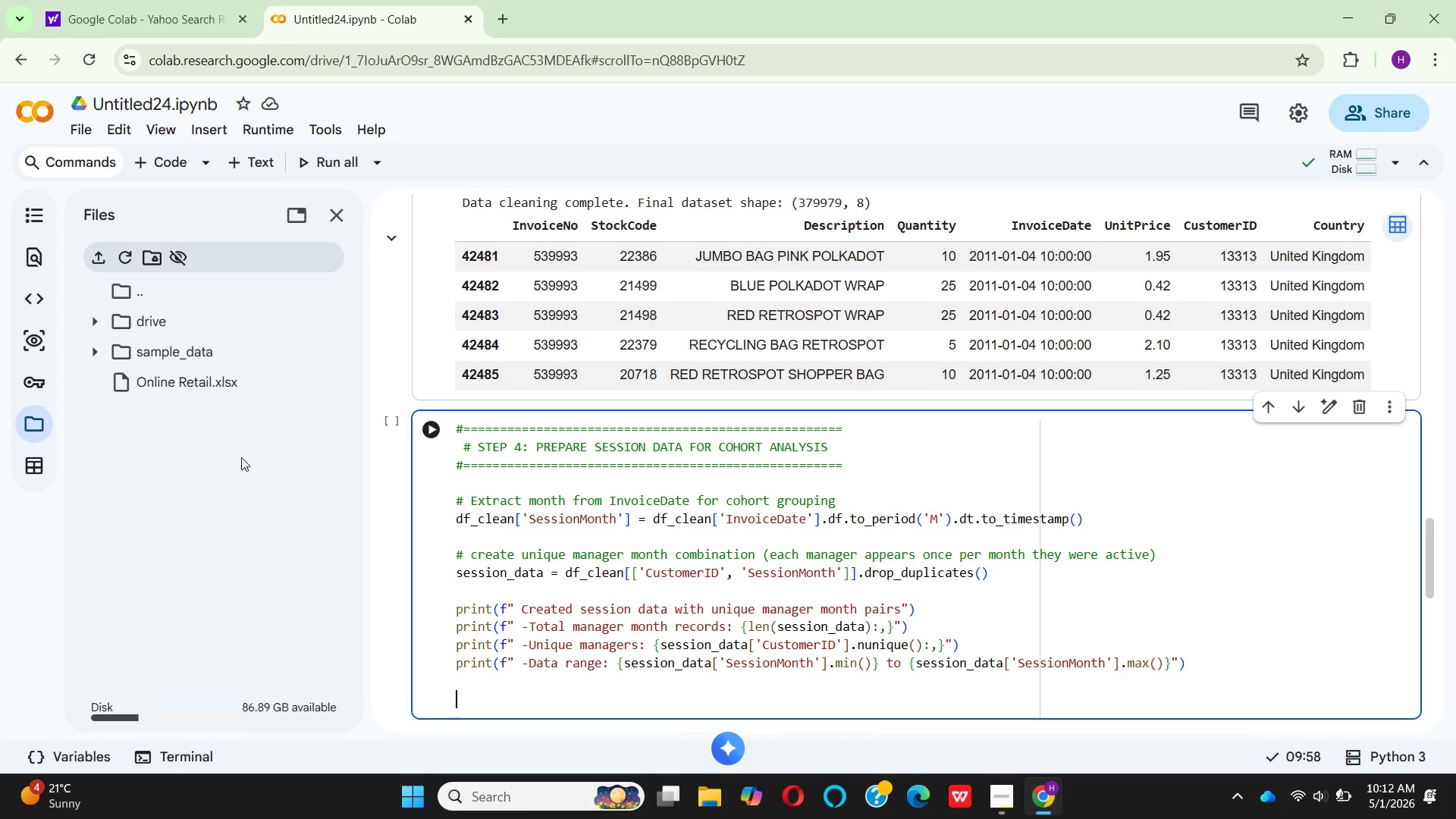 
type(ses)
 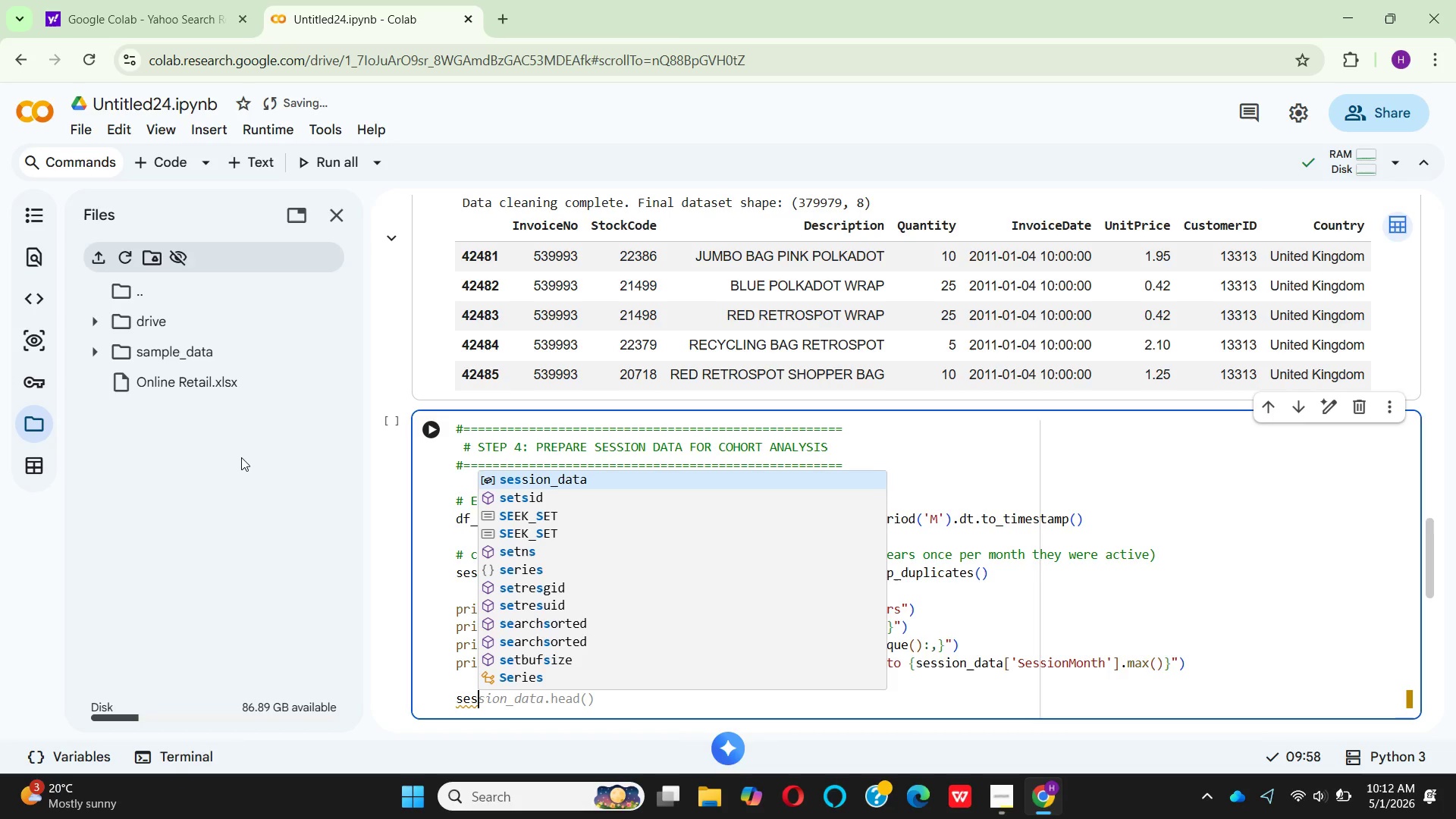 
key(Enter)
 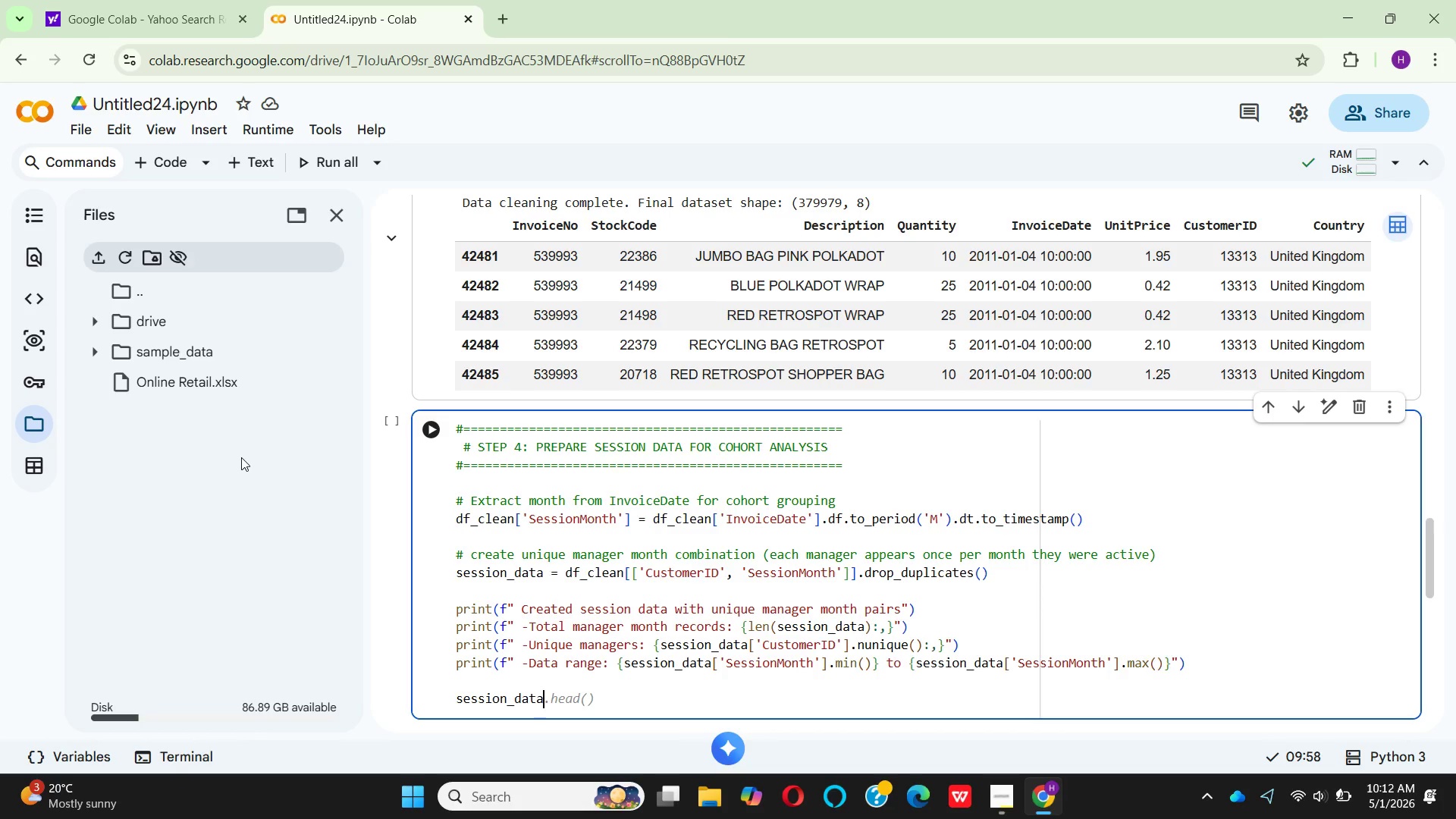 
type(.hea)
 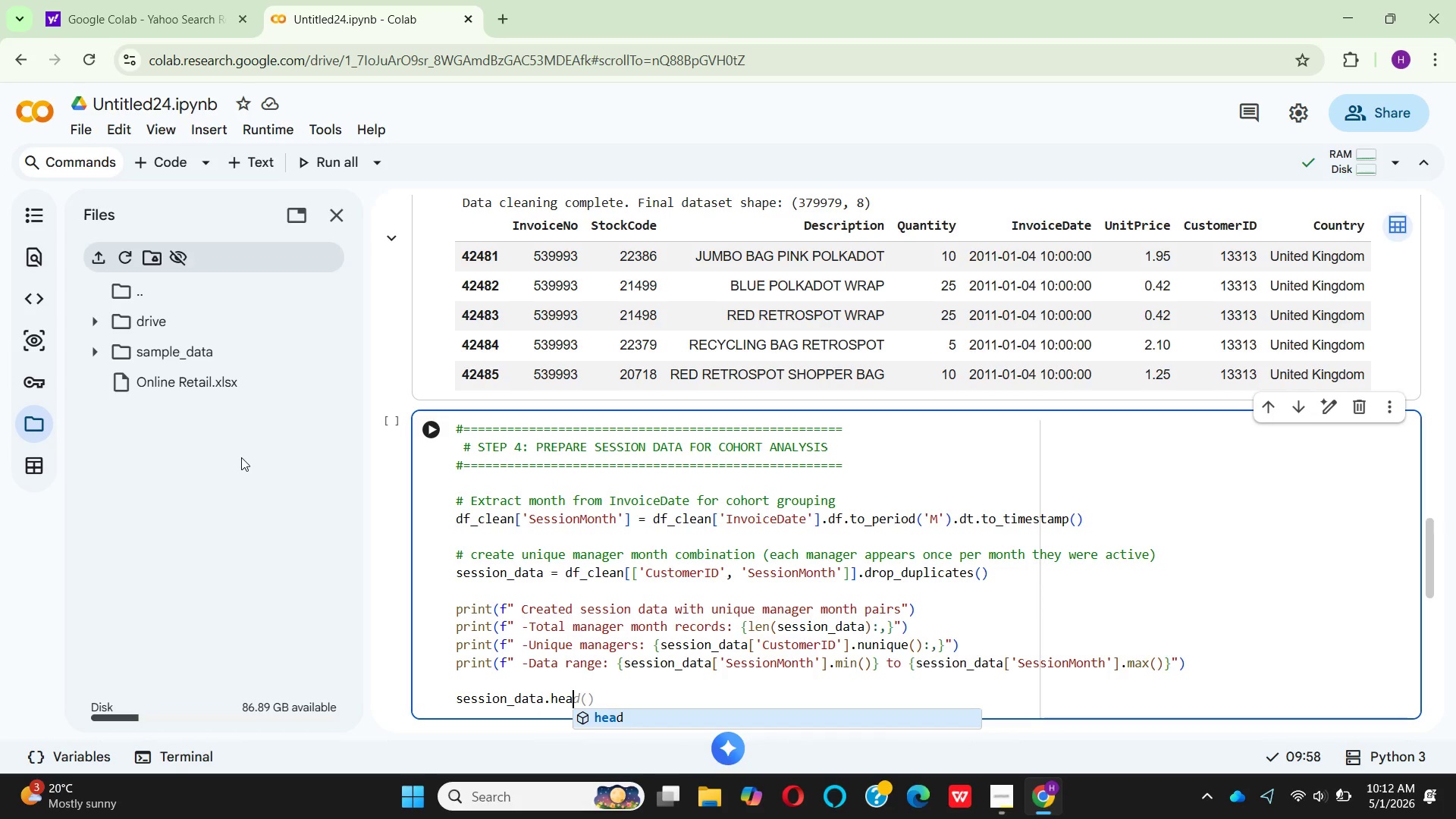 
key(Enter)
 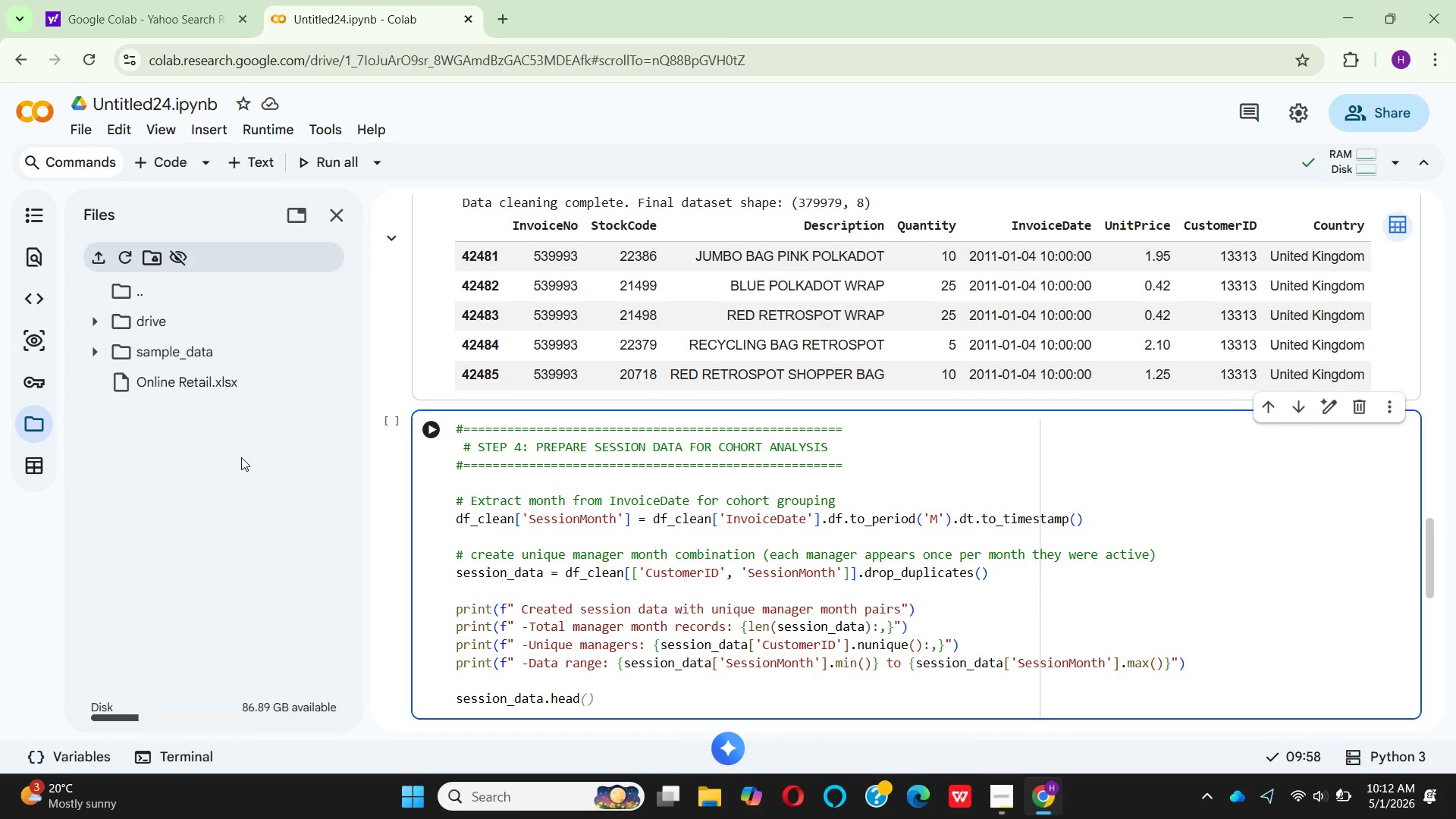 
type((10)
 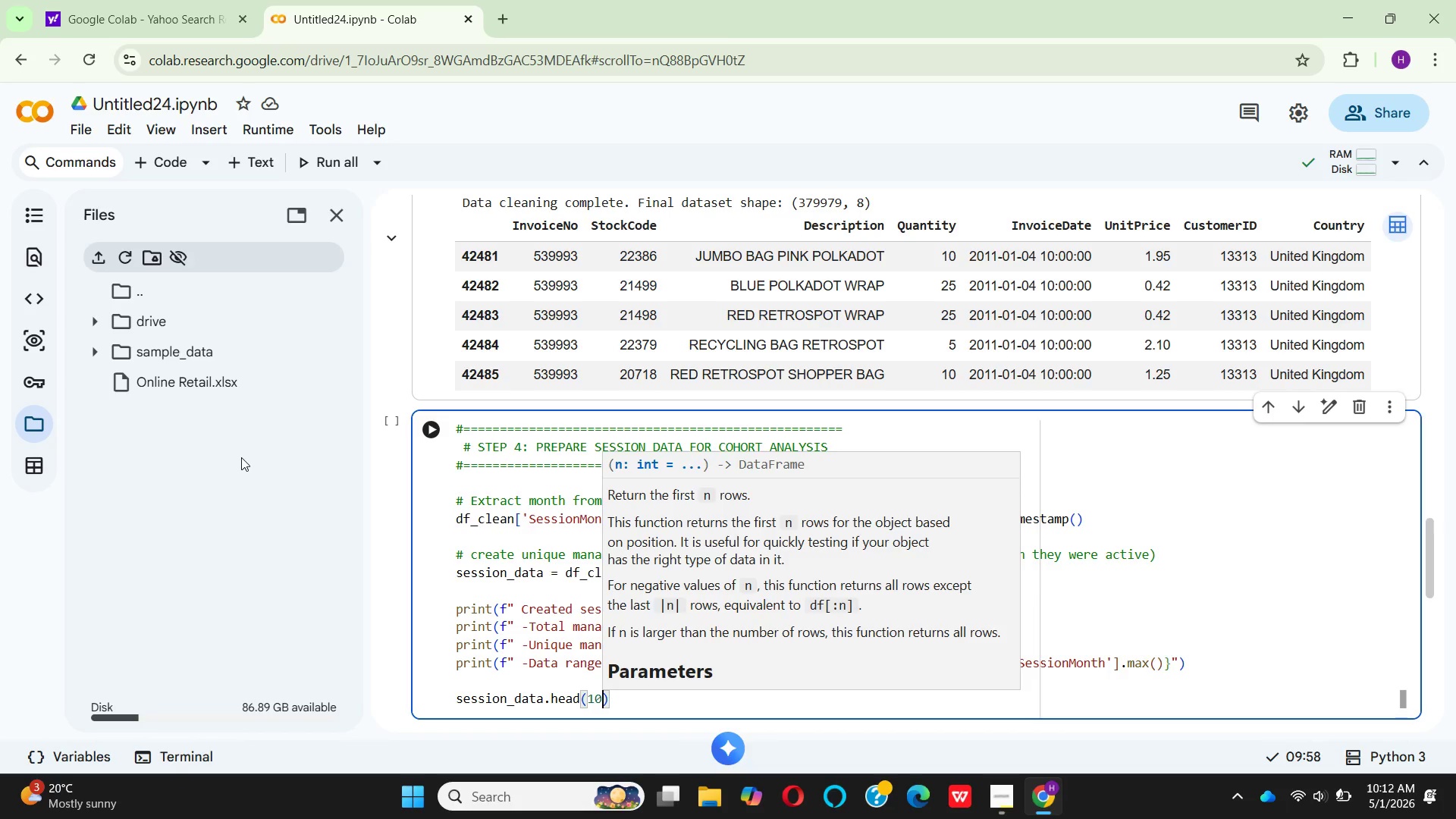 
key(ArrowRight)
 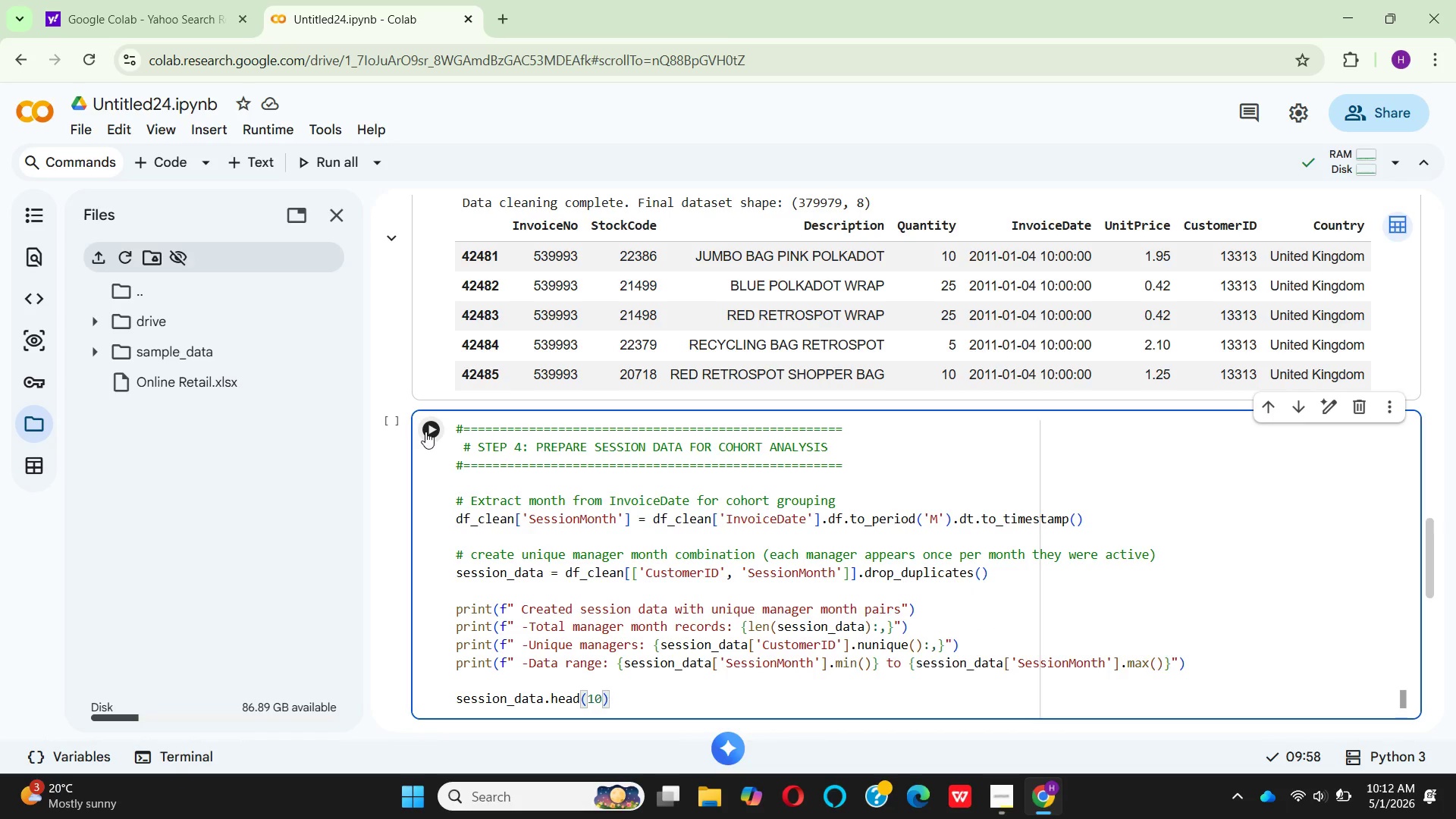 
wait(7.23)
 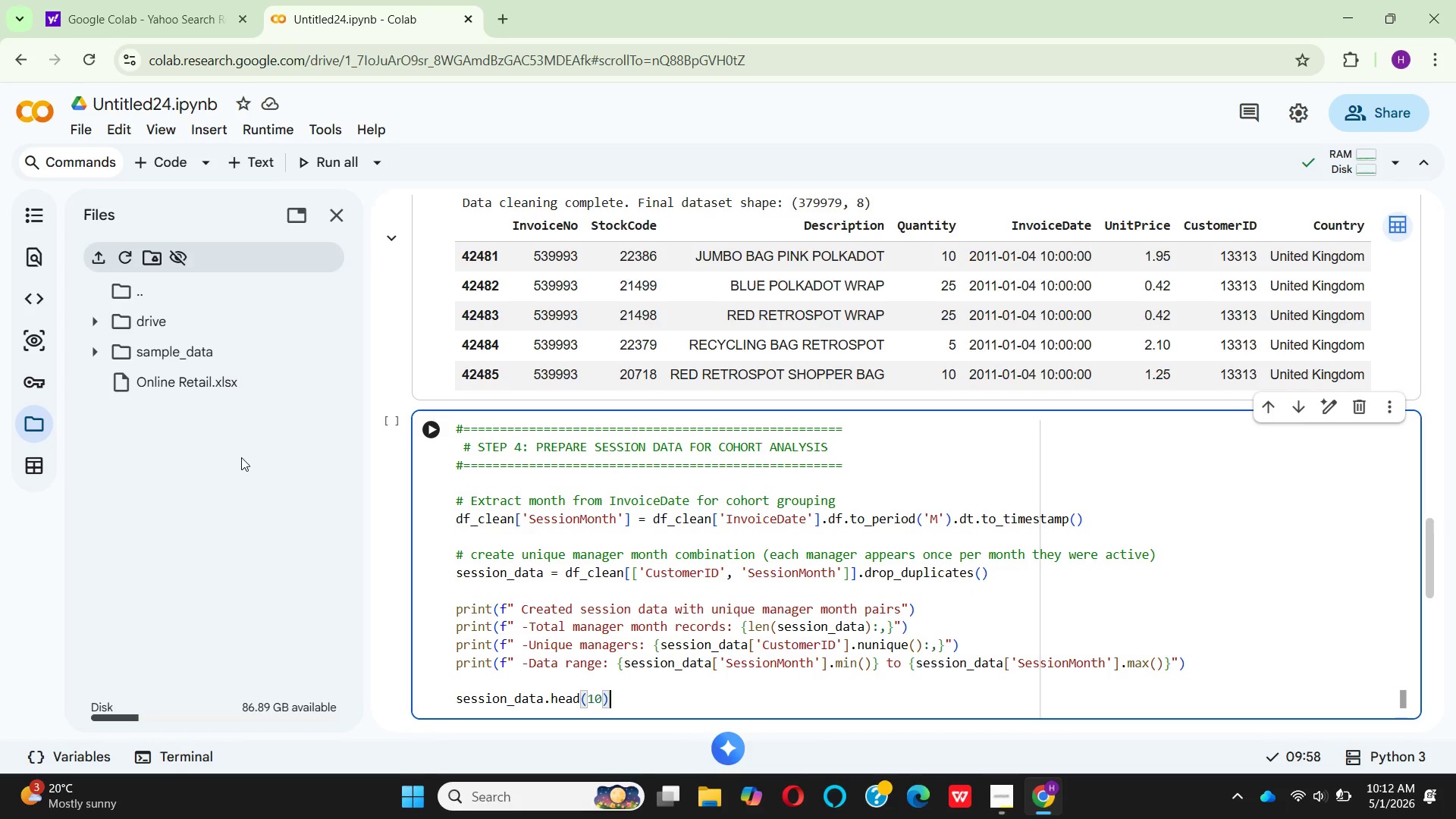 
left_click([425, 431])
 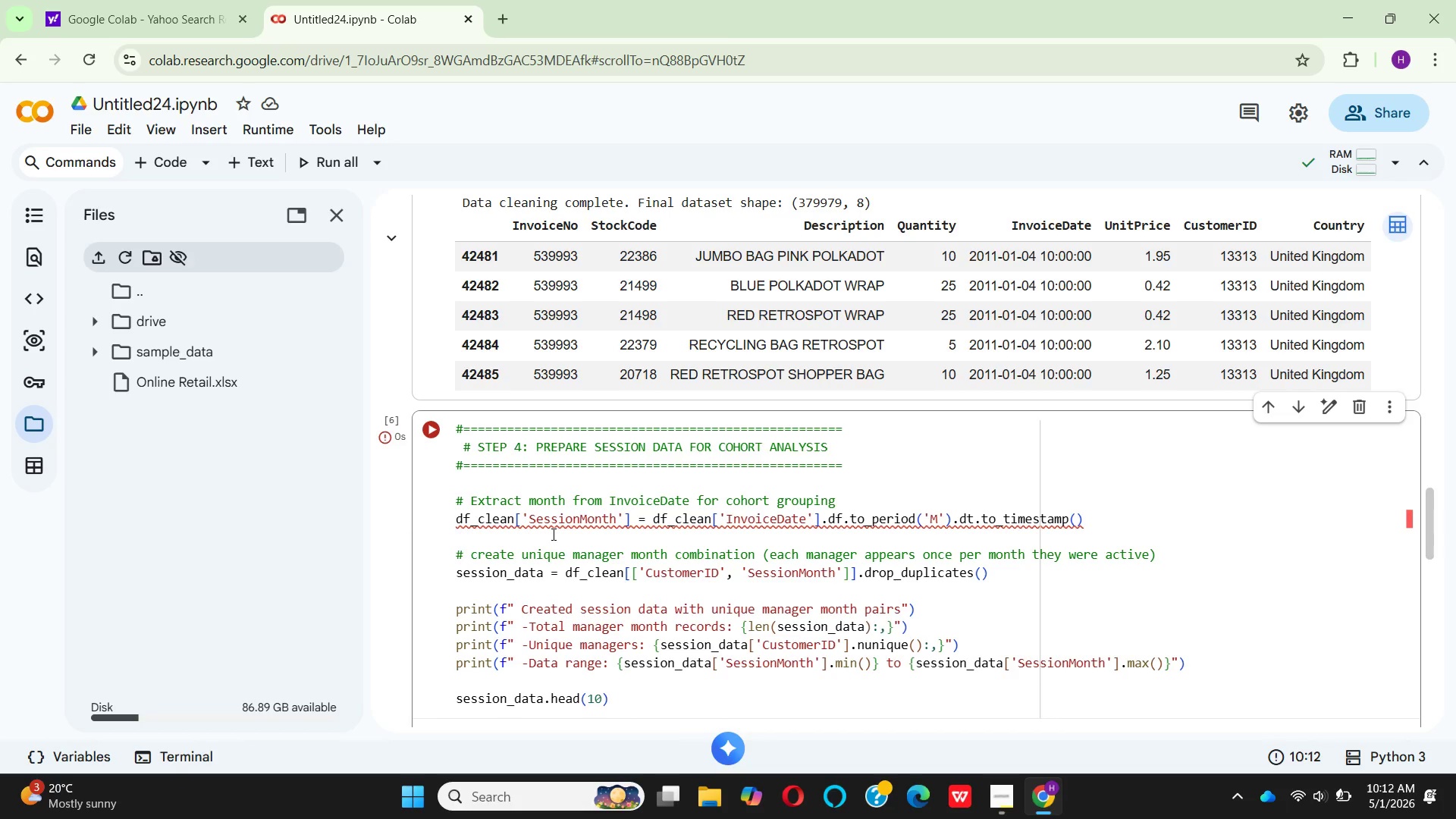 
wait(20.81)
 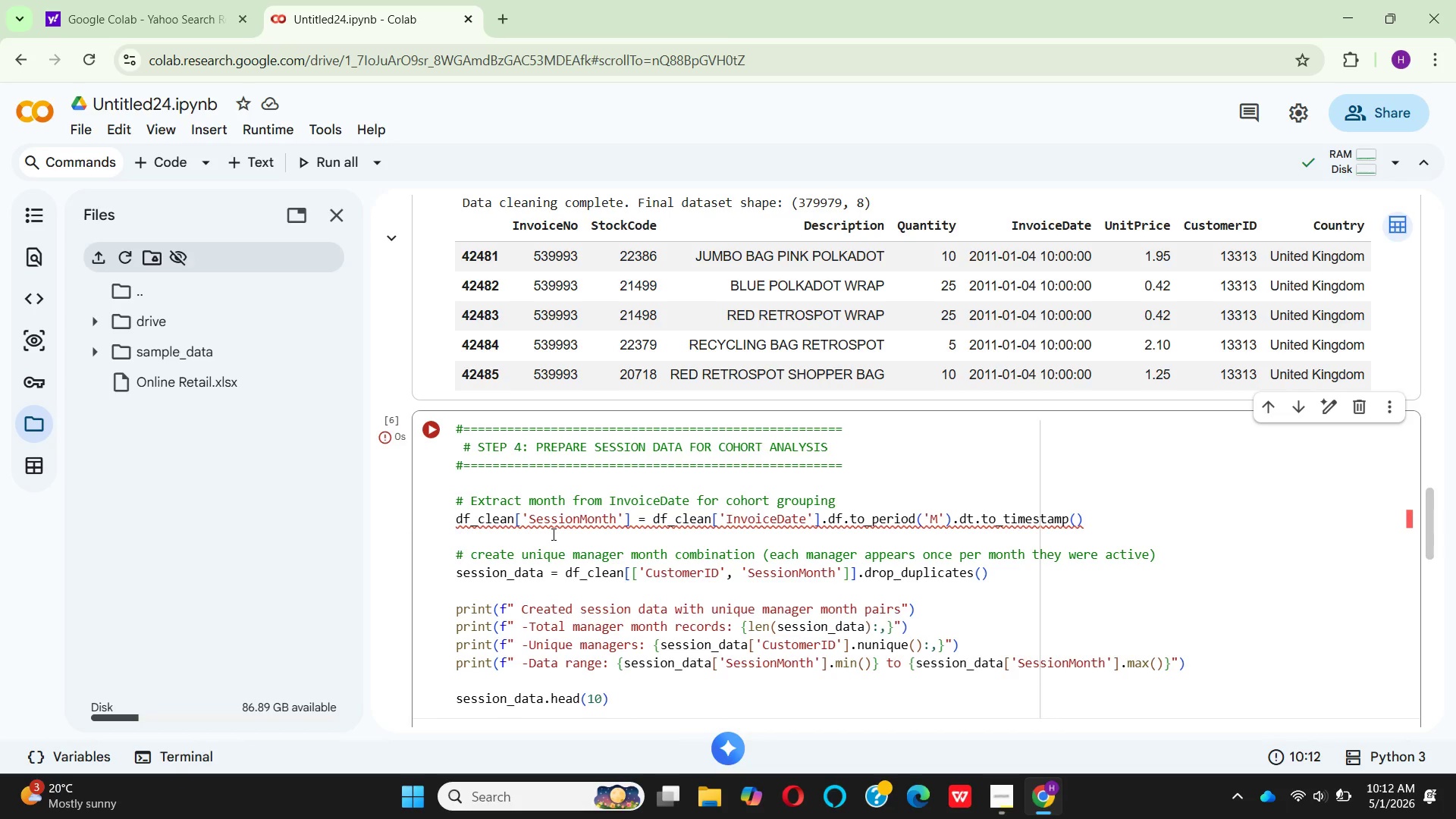 
scroll: coordinate [870, 546], scroll_direction: down, amount: 6.0
 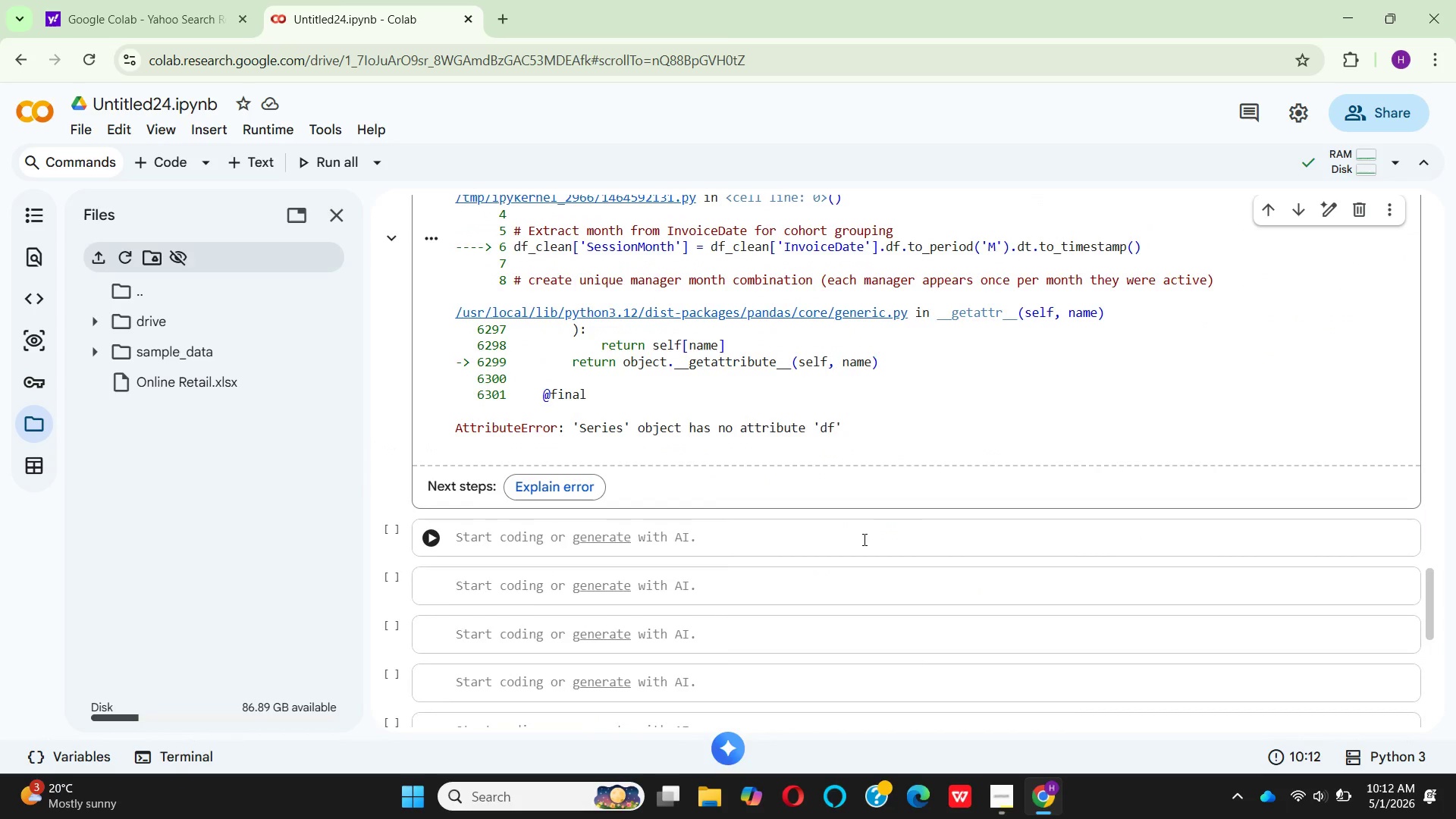 
scroll: coordinate [847, 540], scroll_direction: up, amount: 6.0
 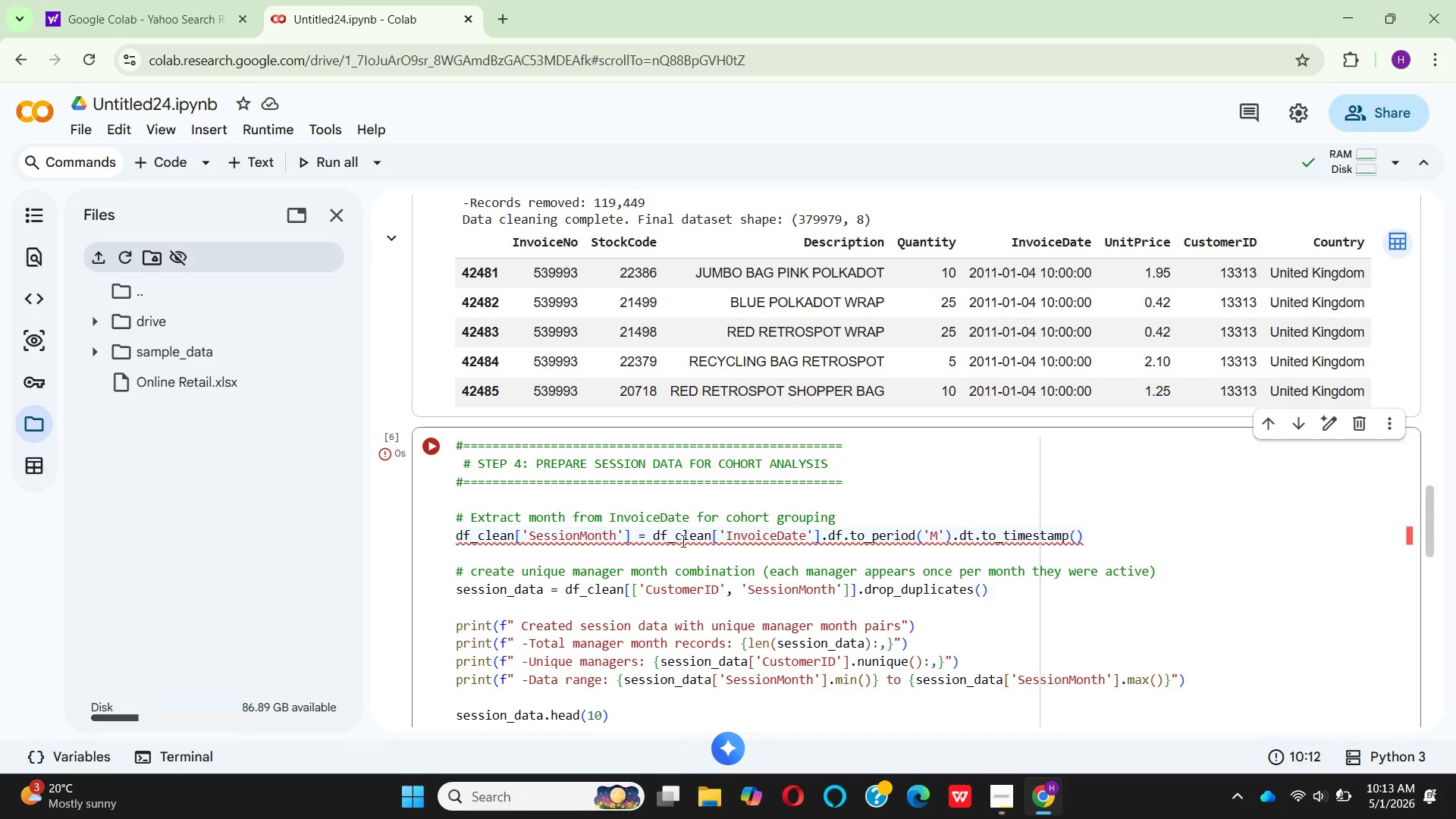 
wait(6.74)
 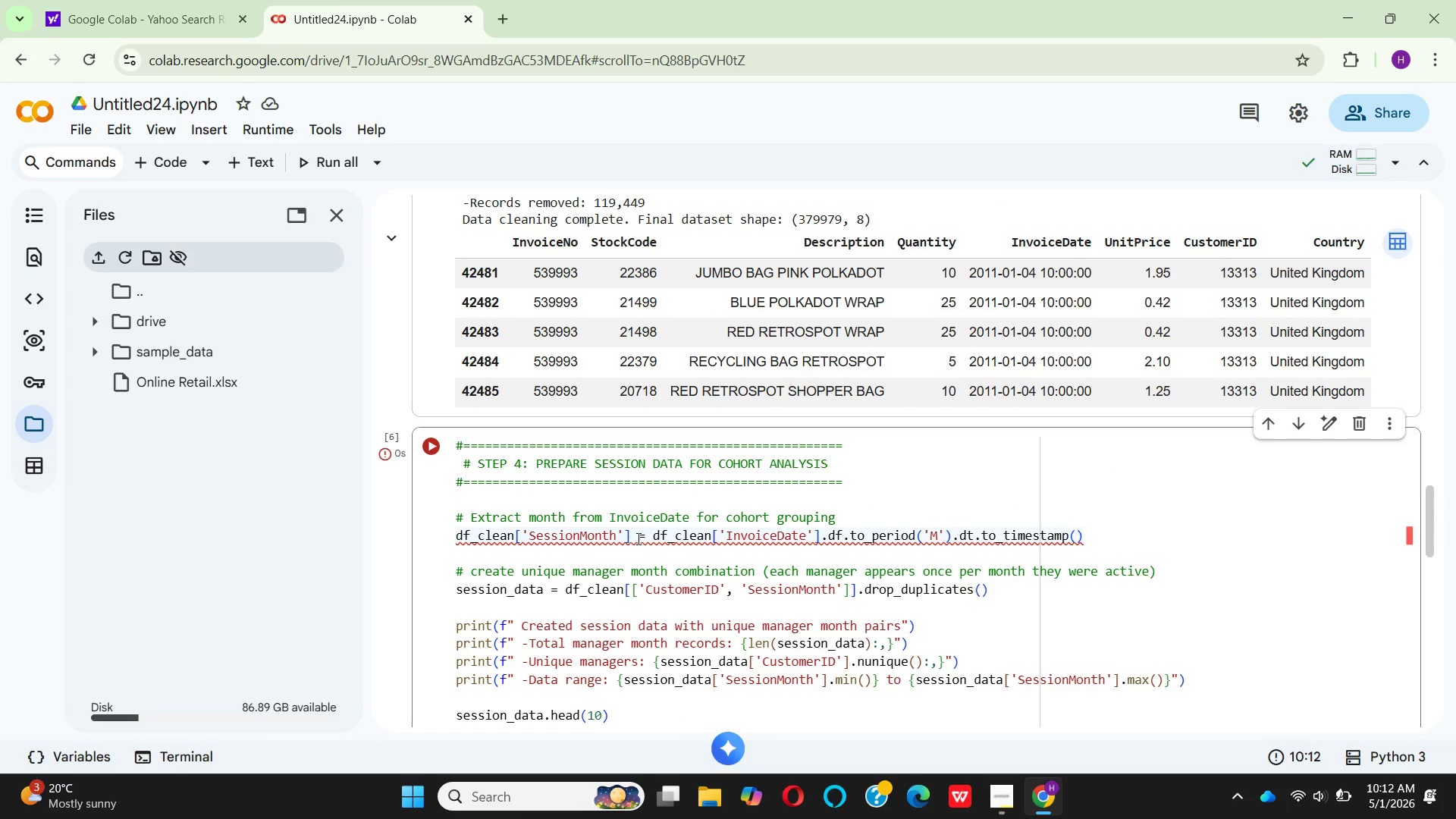 
left_click([838, 536])
 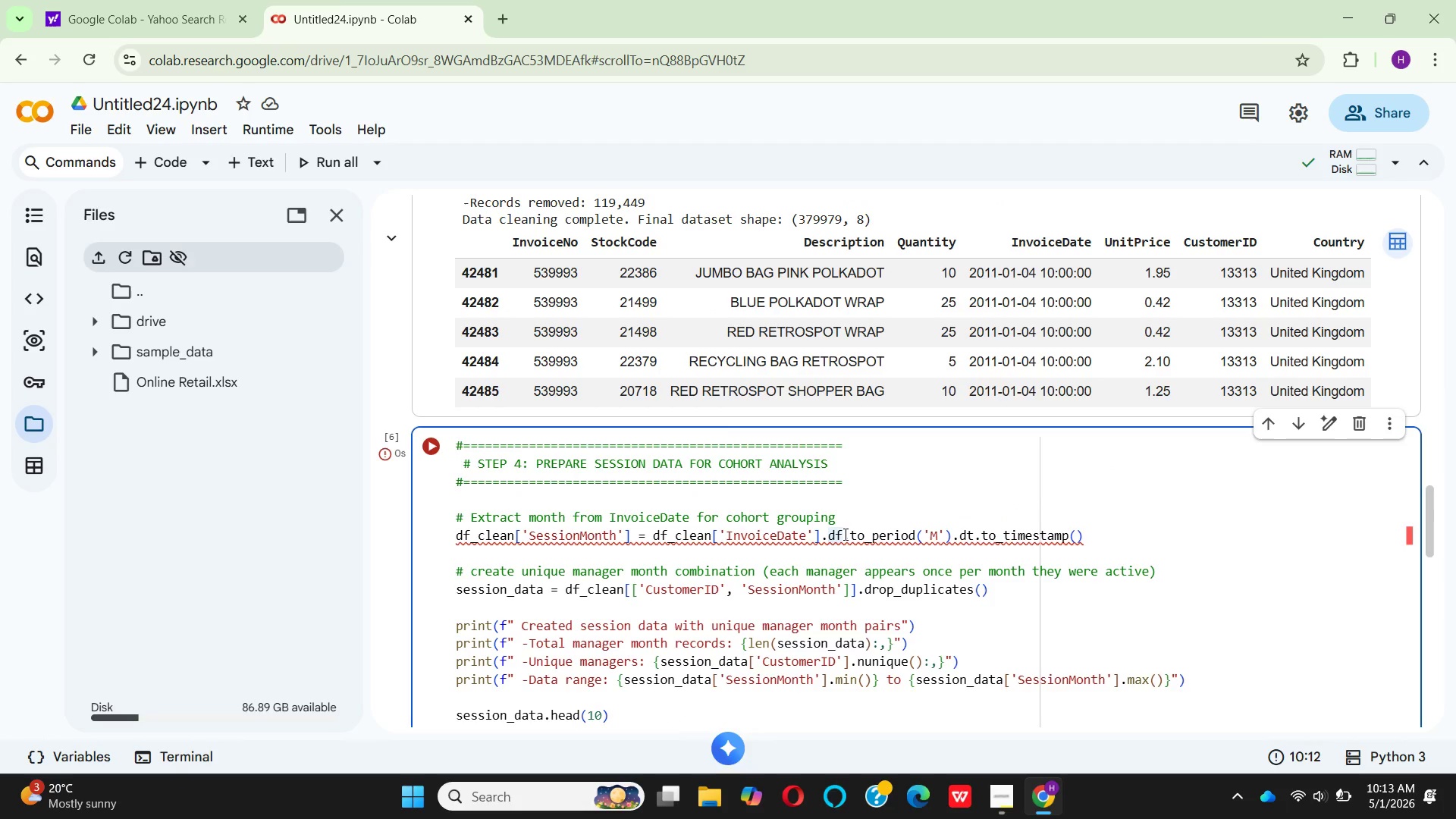 
left_click([844, 534])
 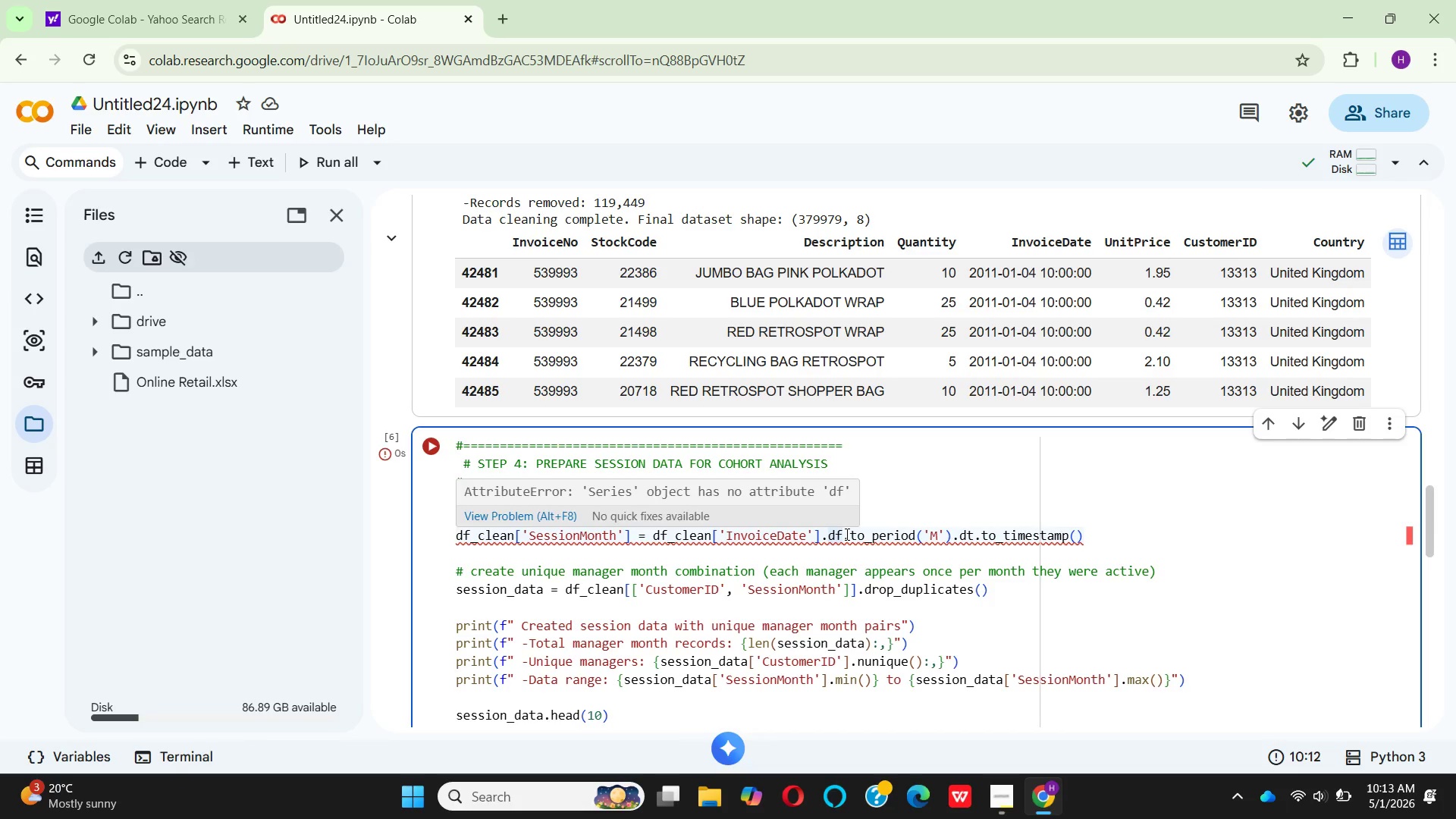 
key(Backspace)
 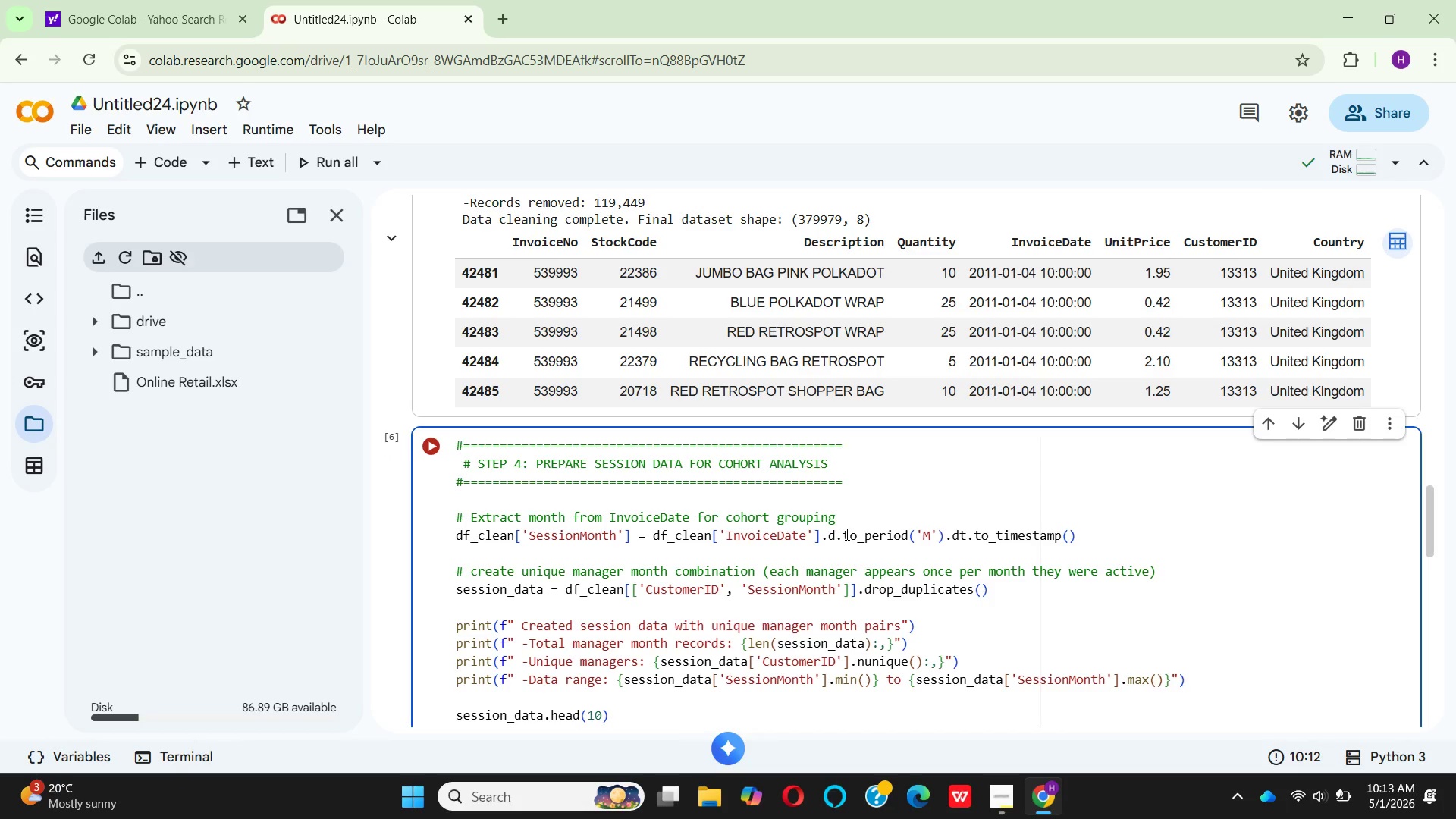 
key(T)
 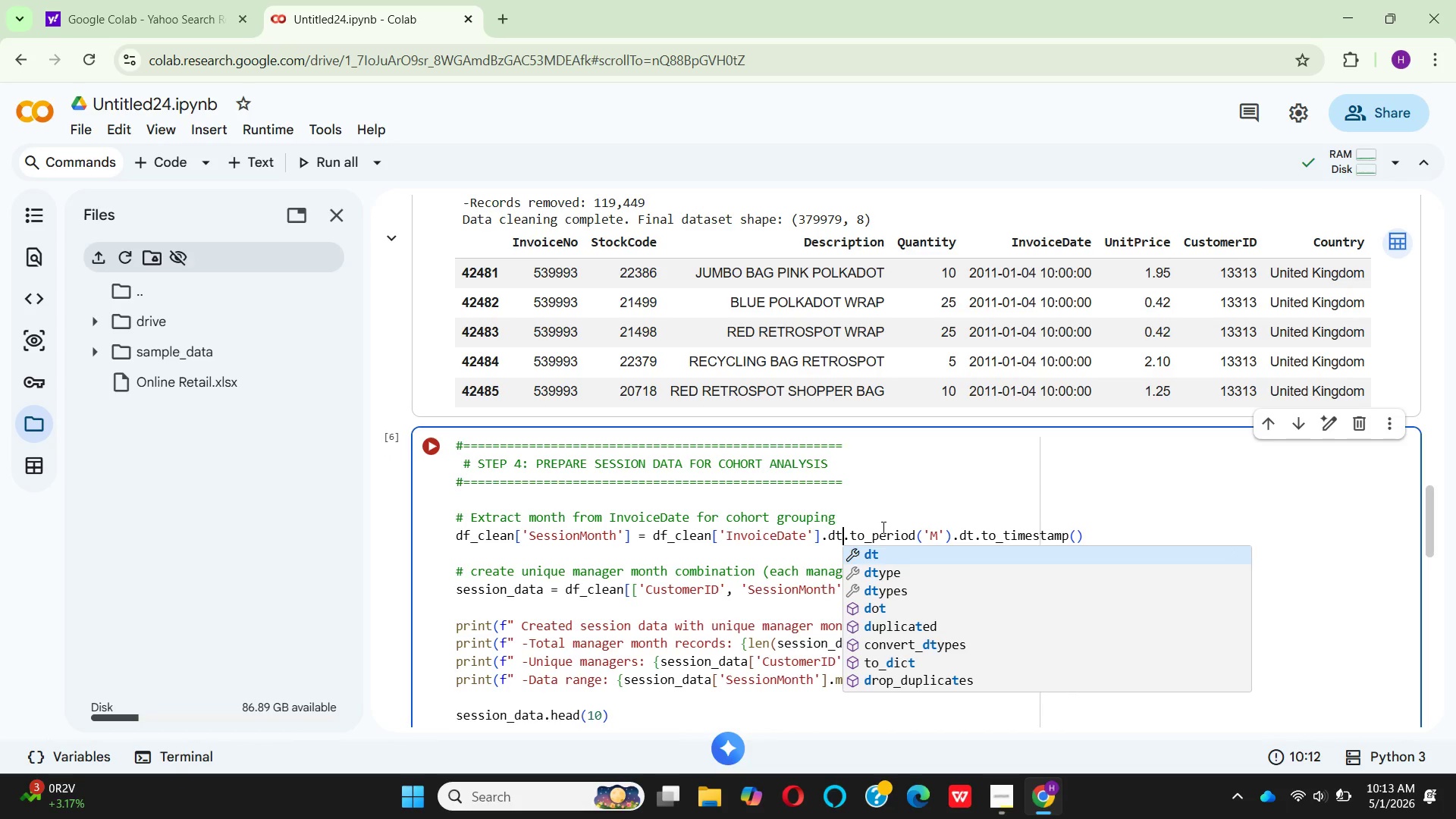 
scroll: coordinate [780, 526], scroll_direction: up, amount: 1.0
 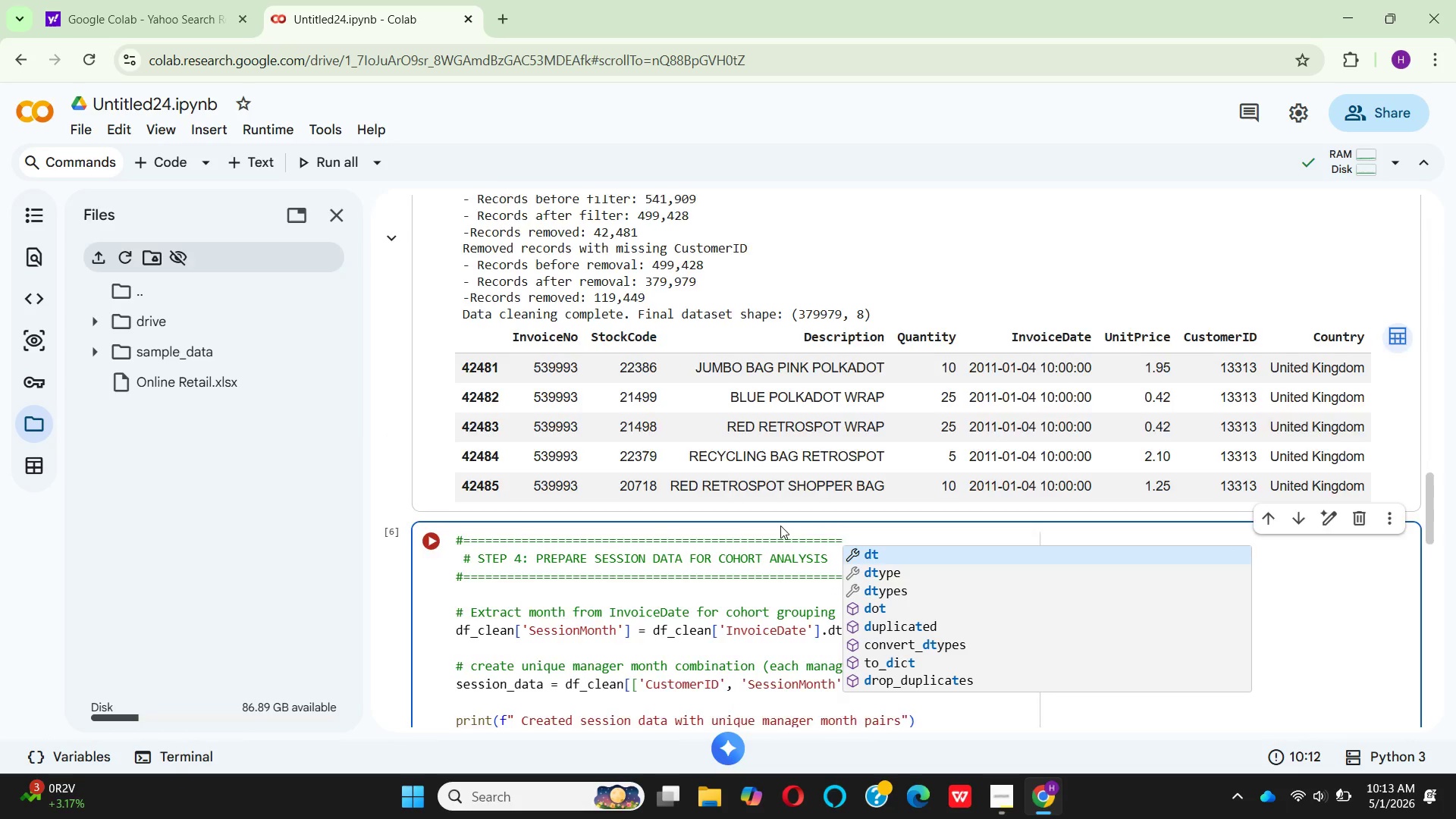 
scroll: coordinate [780, 526], scroll_direction: down, amount: 3.0
 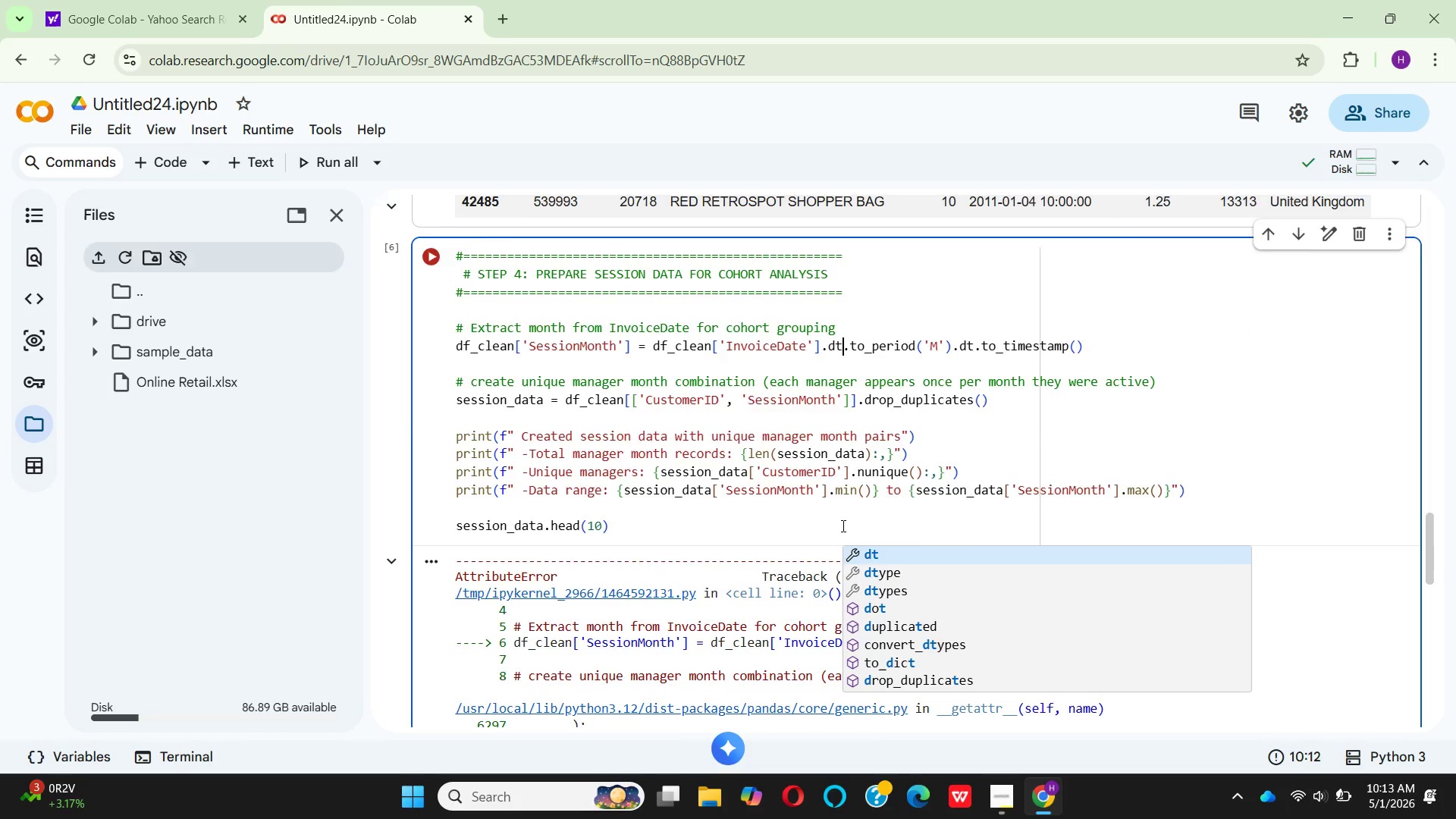 
scroll: coordinate [843, 524], scroll_direction: up, amount: 2.0
 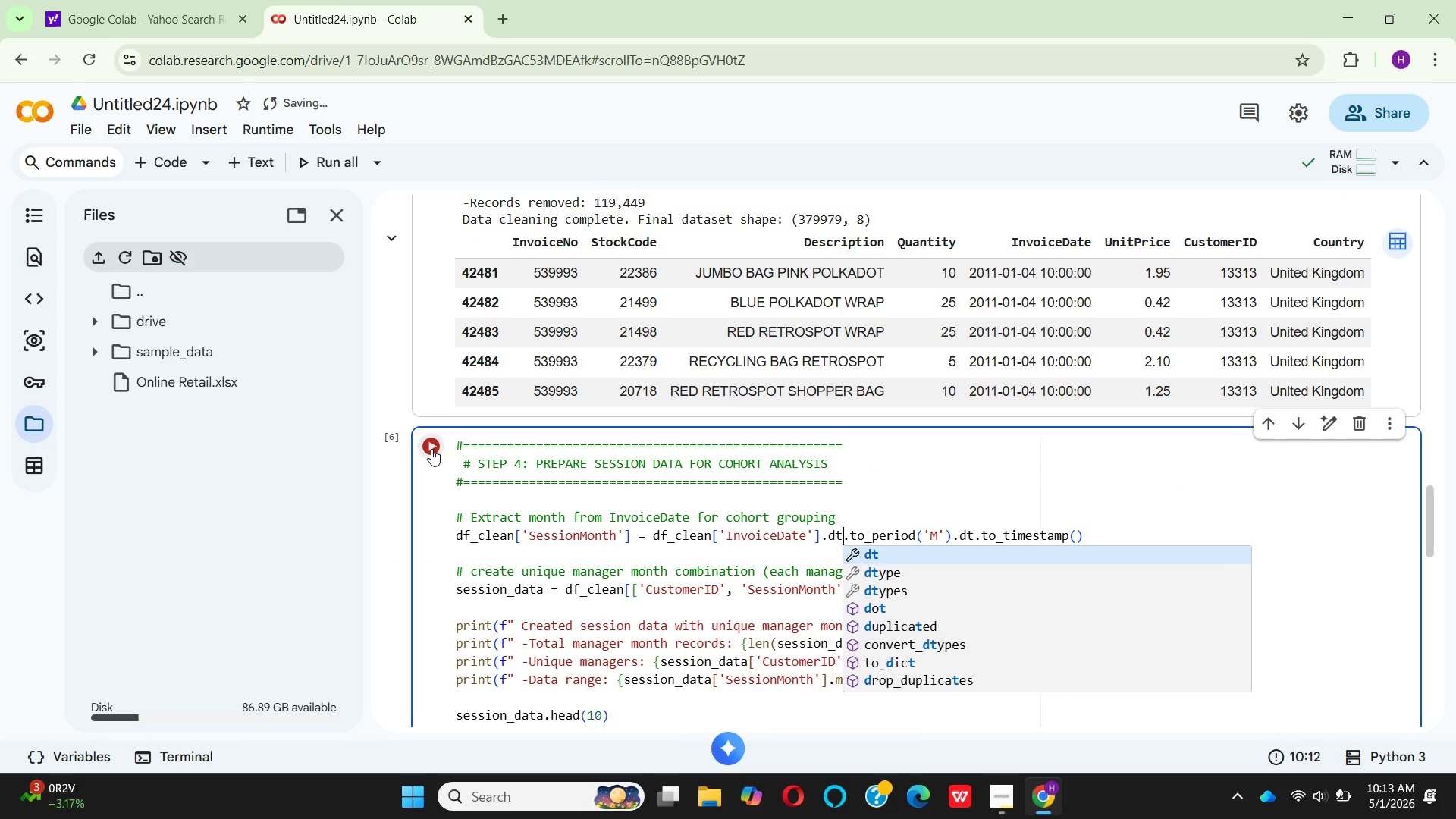 
left_click([431, 447])
 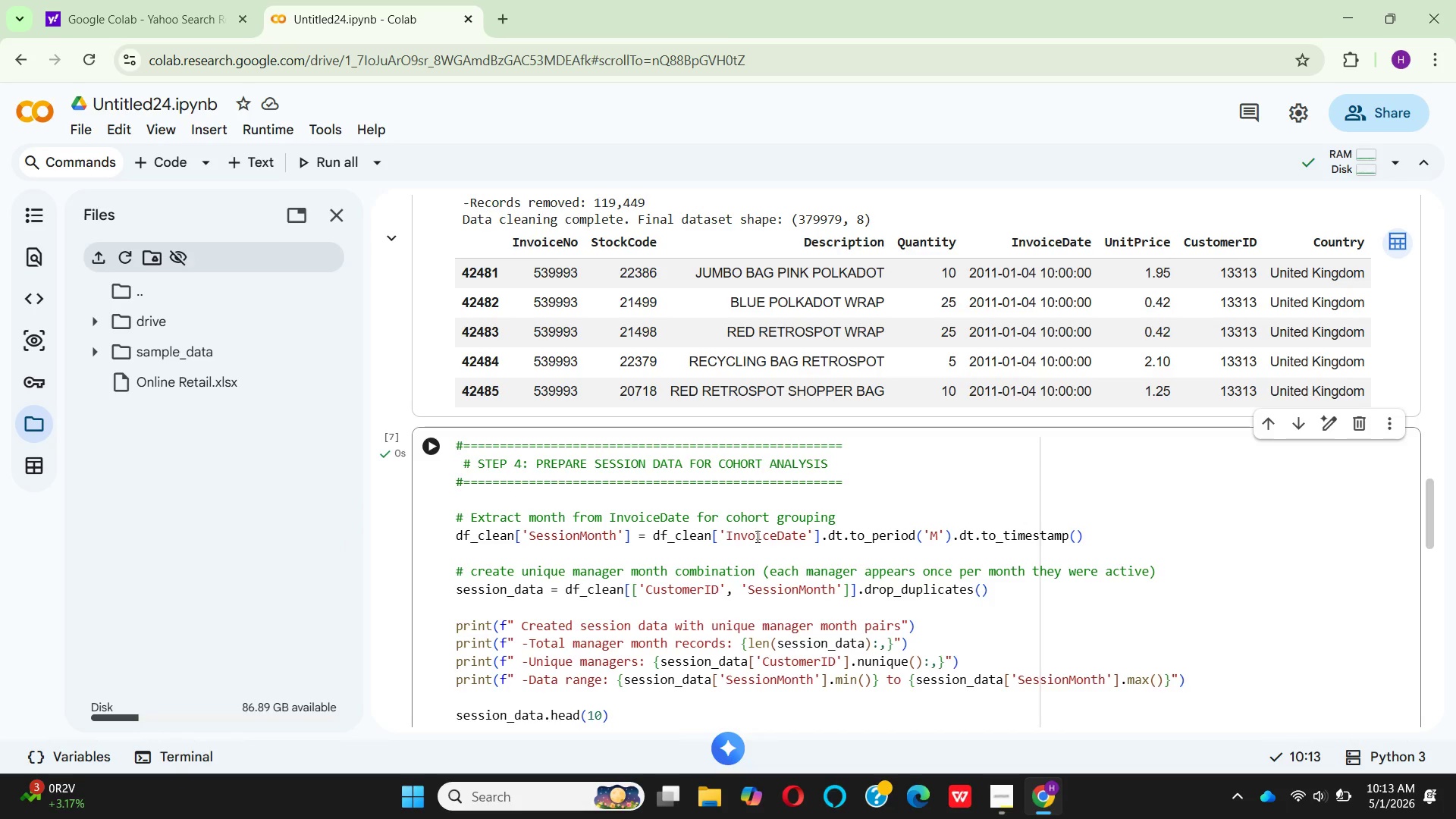 
scroll: coordinate [768, 511], scroll_direction: down, amount: 4.0
 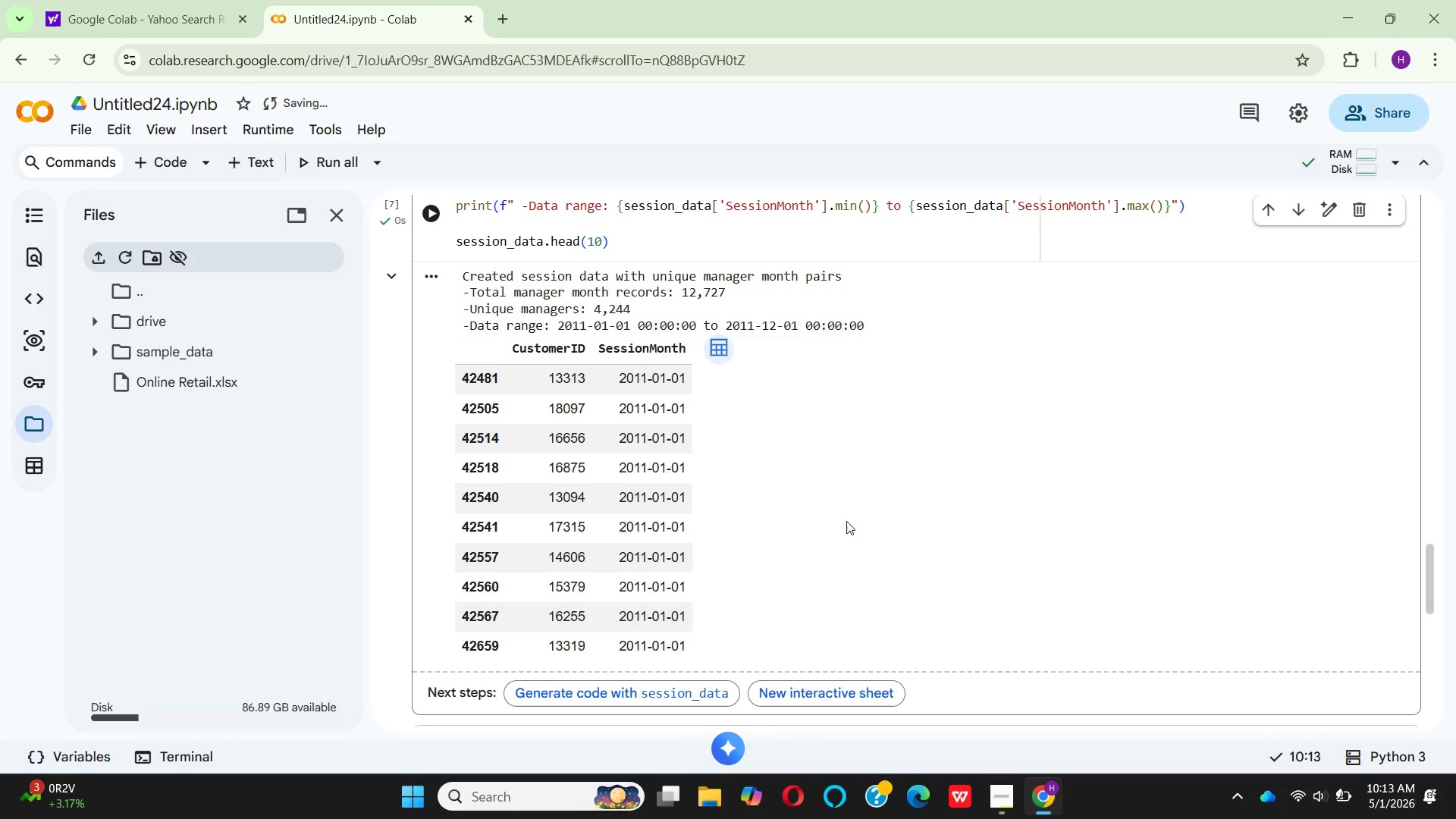 
wait(32.56)
 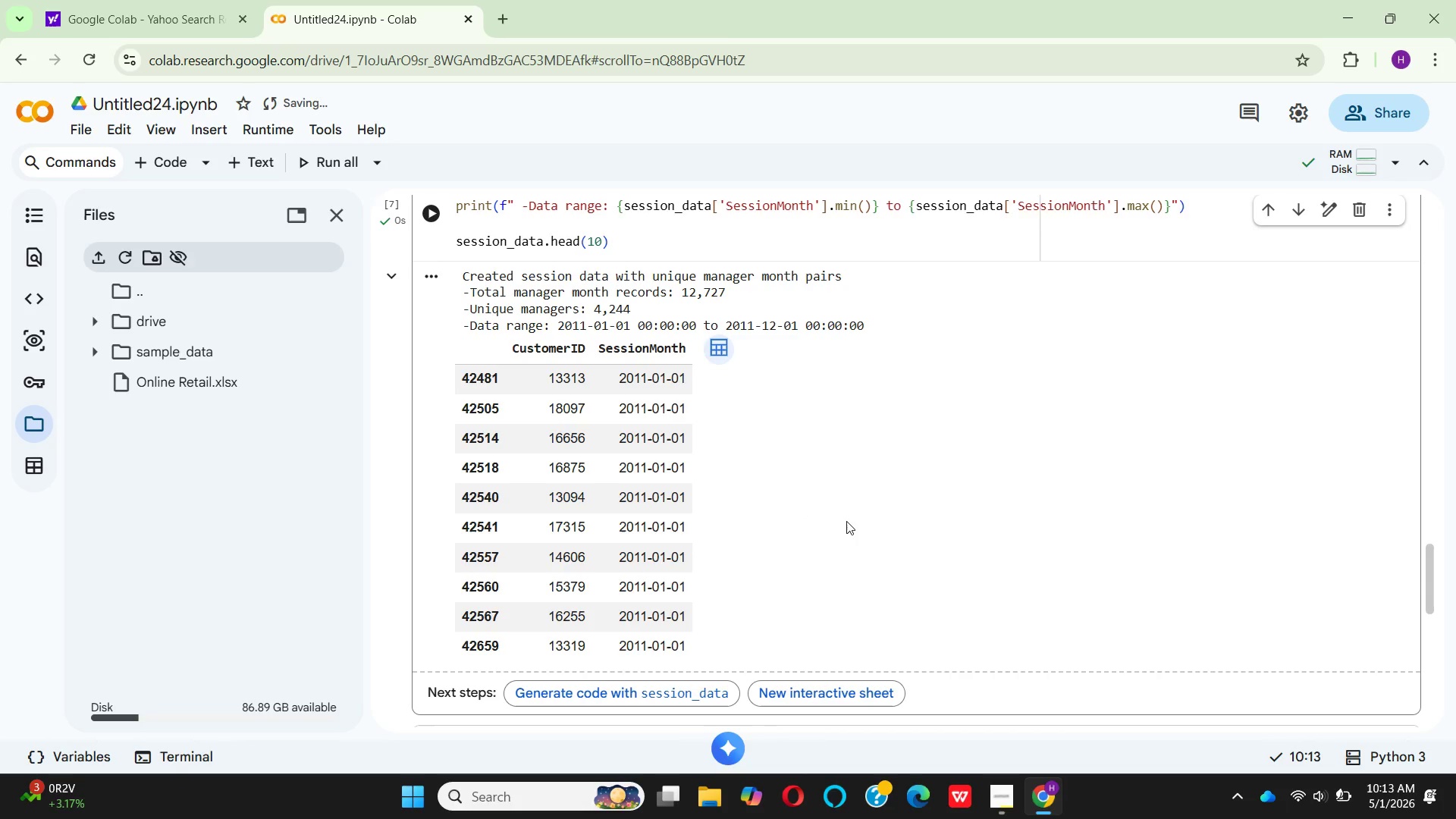 
scroll: coordinate [959, 501], scroll_direction: up, amount: 4.0
 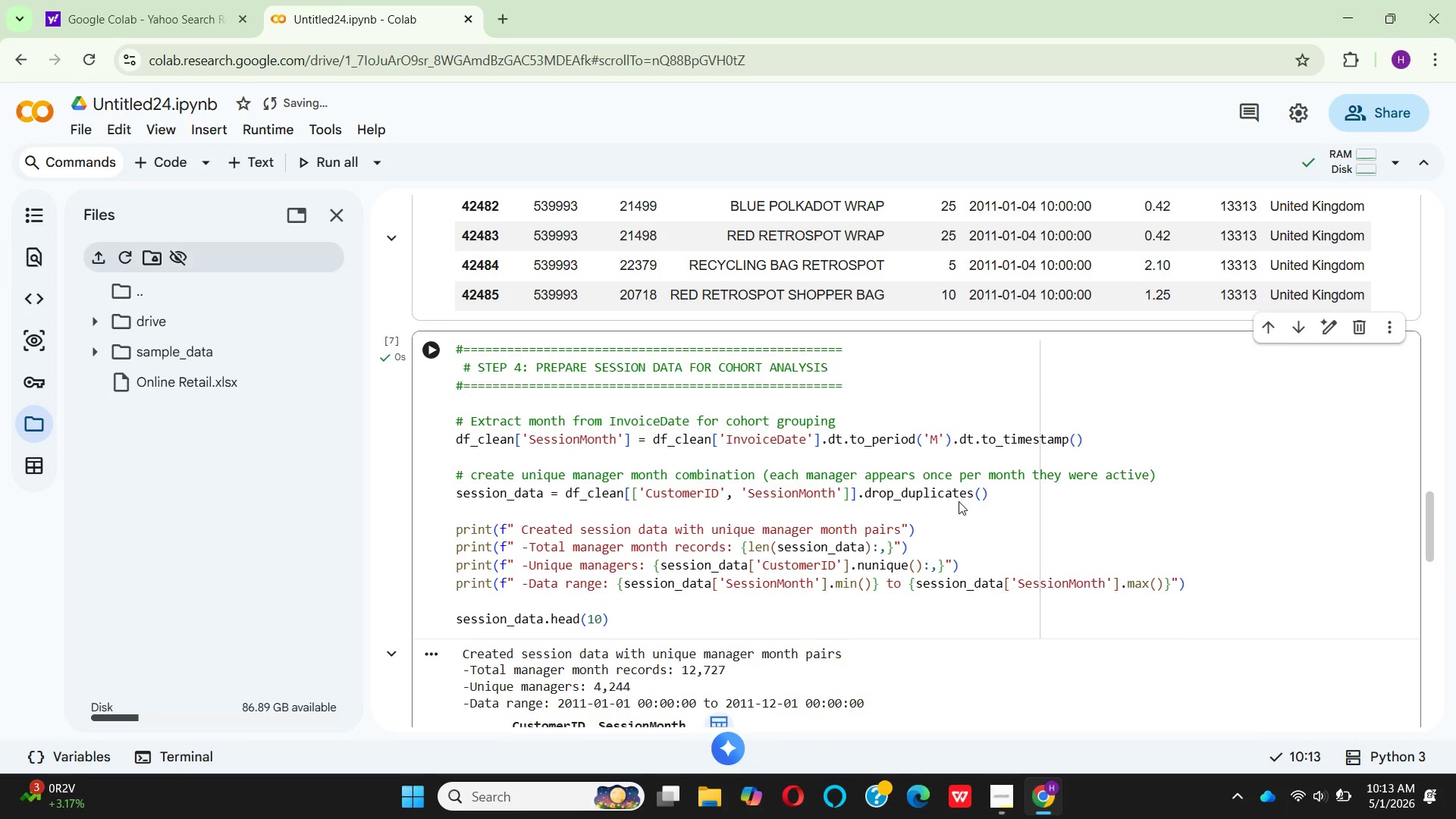 
scroll: coordinate [959, 501], scroll_direction: down, amount: 8.0
 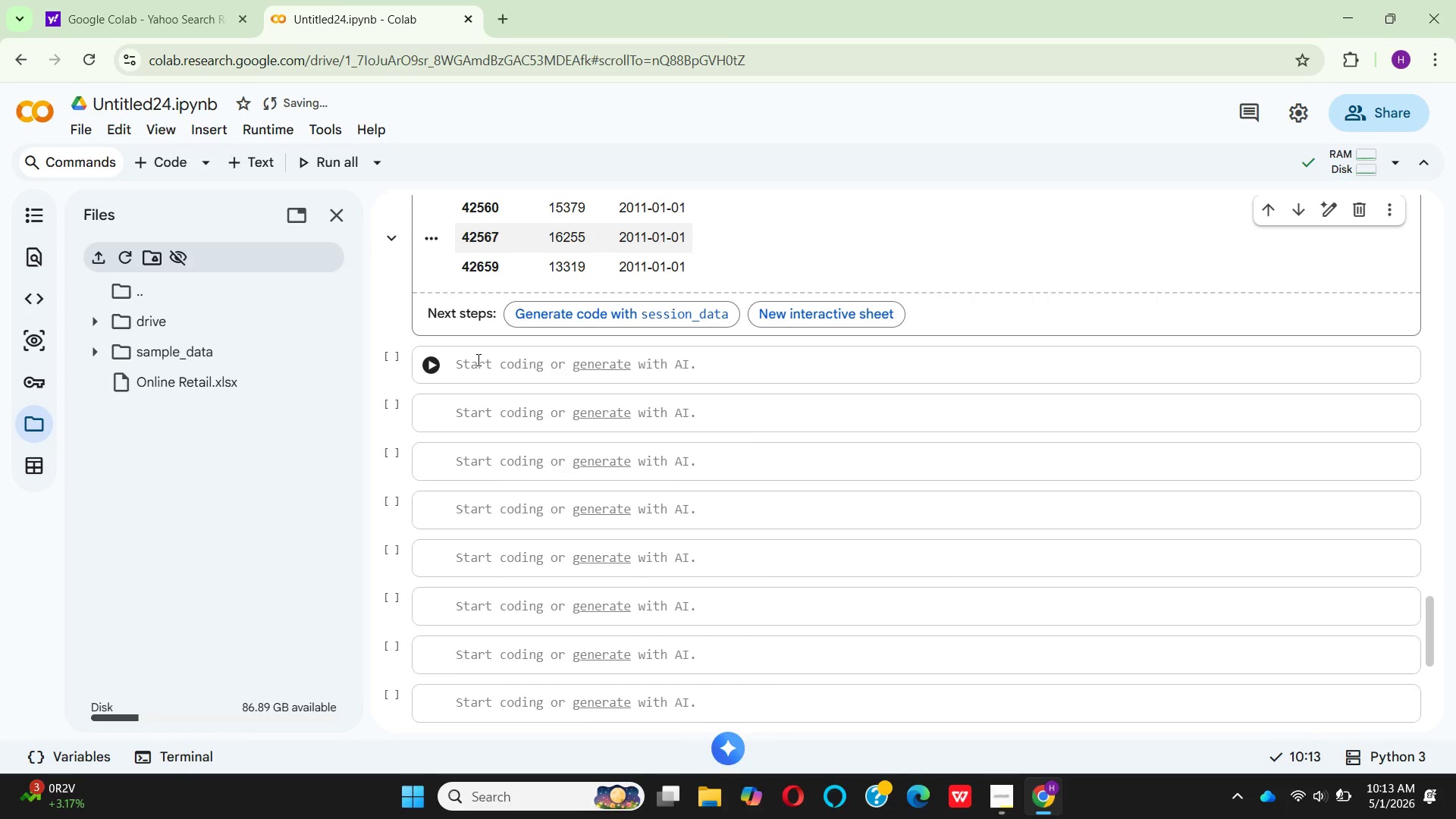 
left_click([477, 359])
 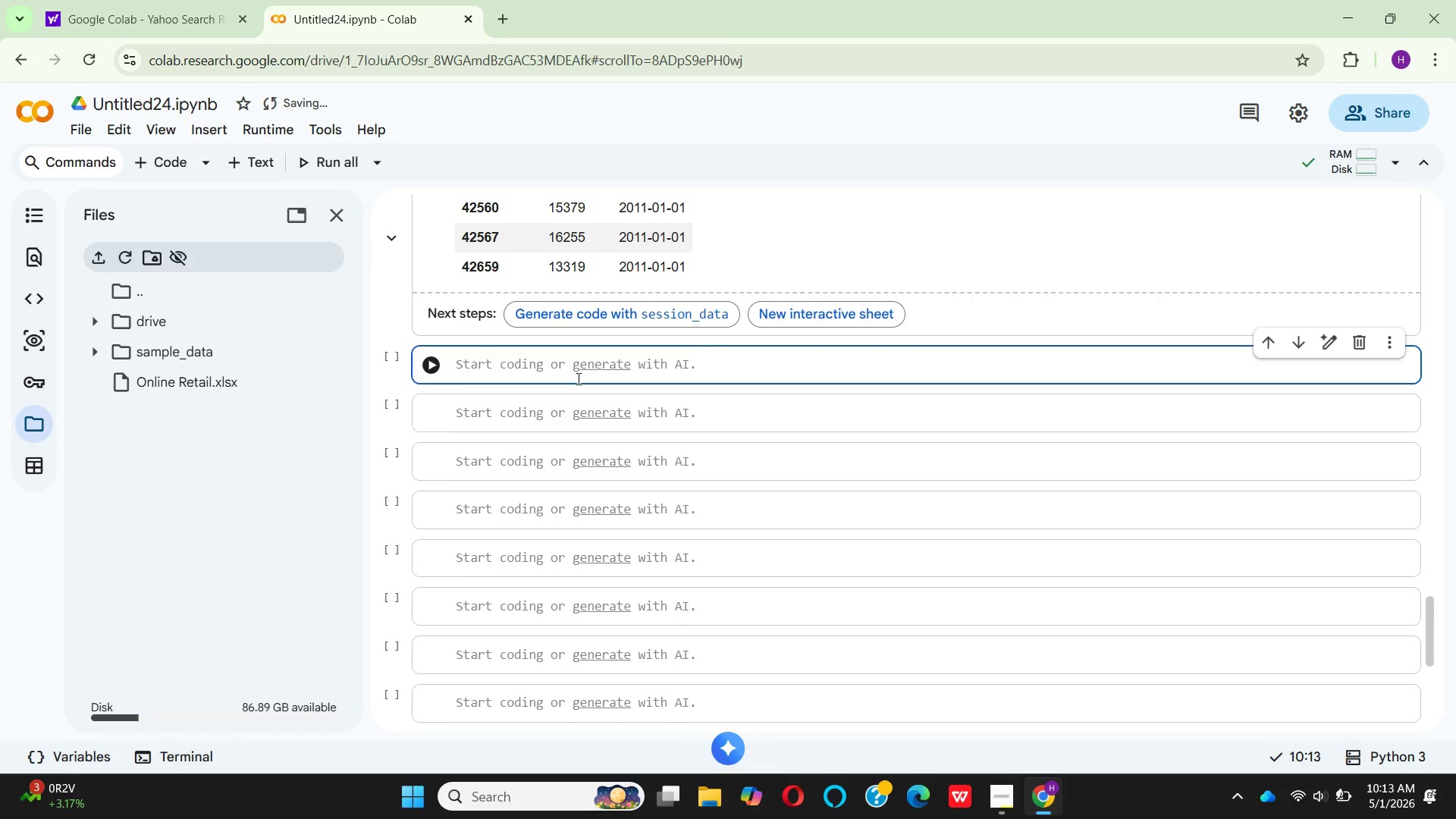 
scroll: coordinate [578, 378], scroll_direction: down, amount: 1.0
 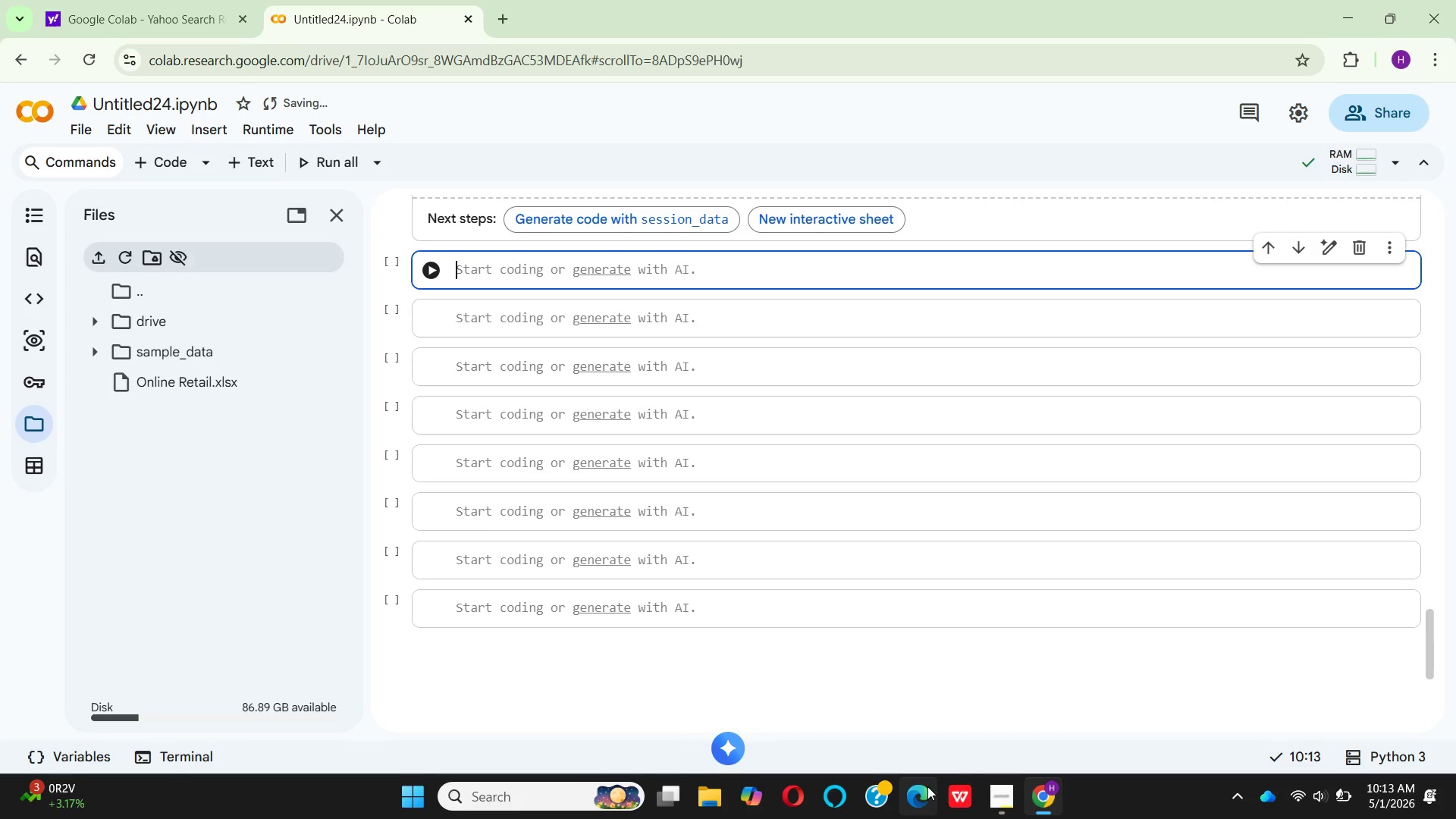 
mouse_move([994, 801])
 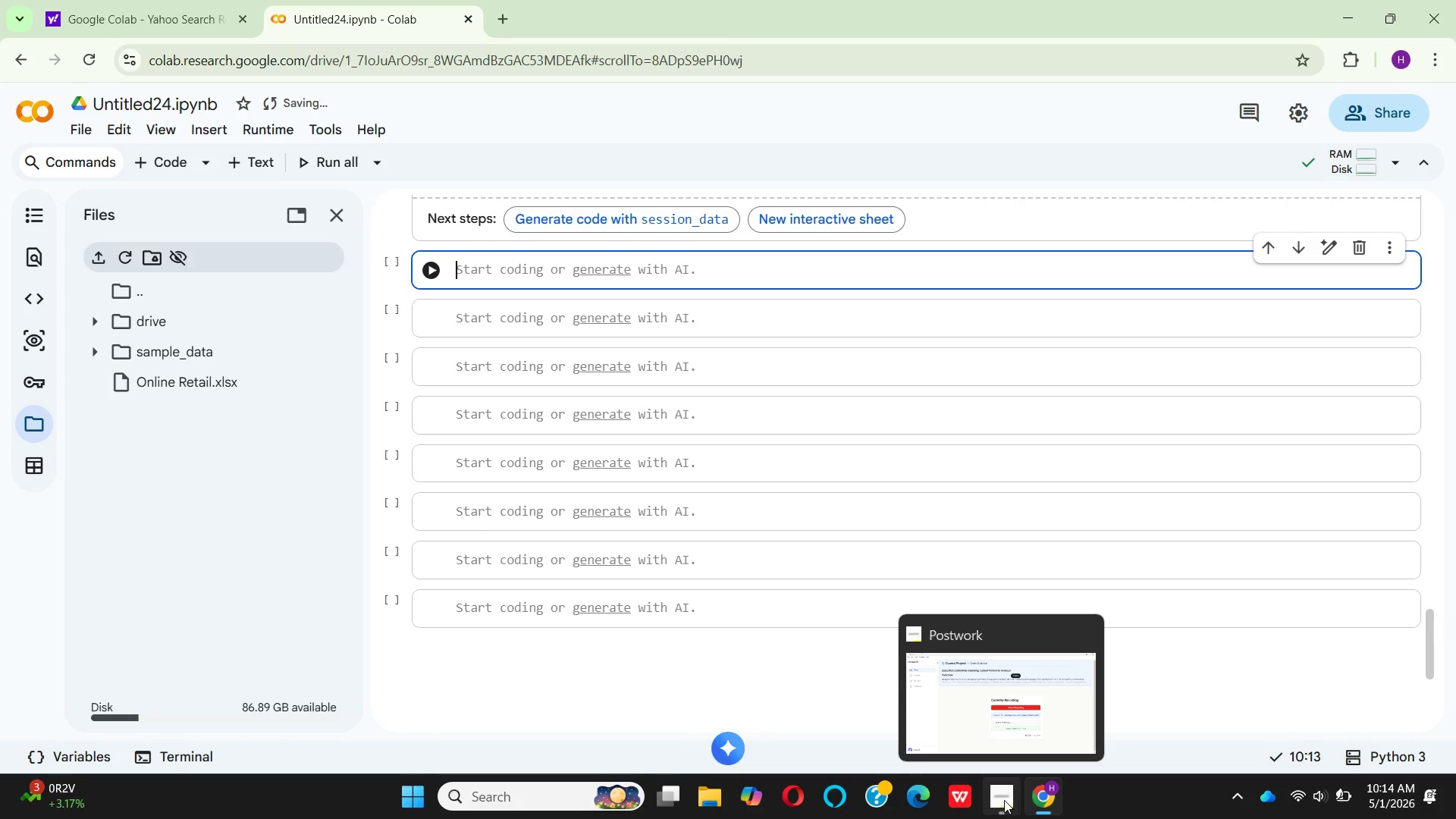 
left_click([1003, 799])